 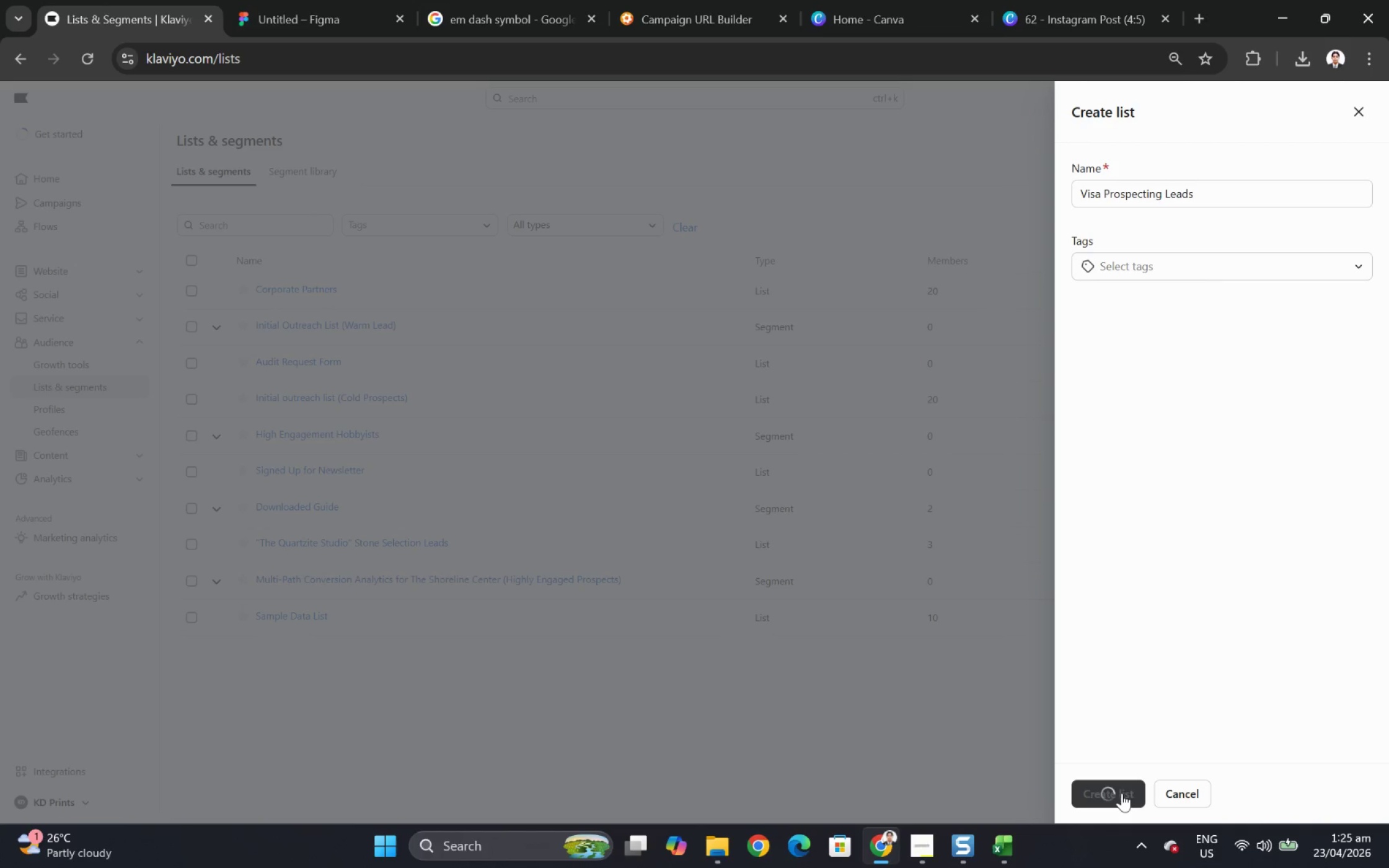 
left_click([767, 393])
 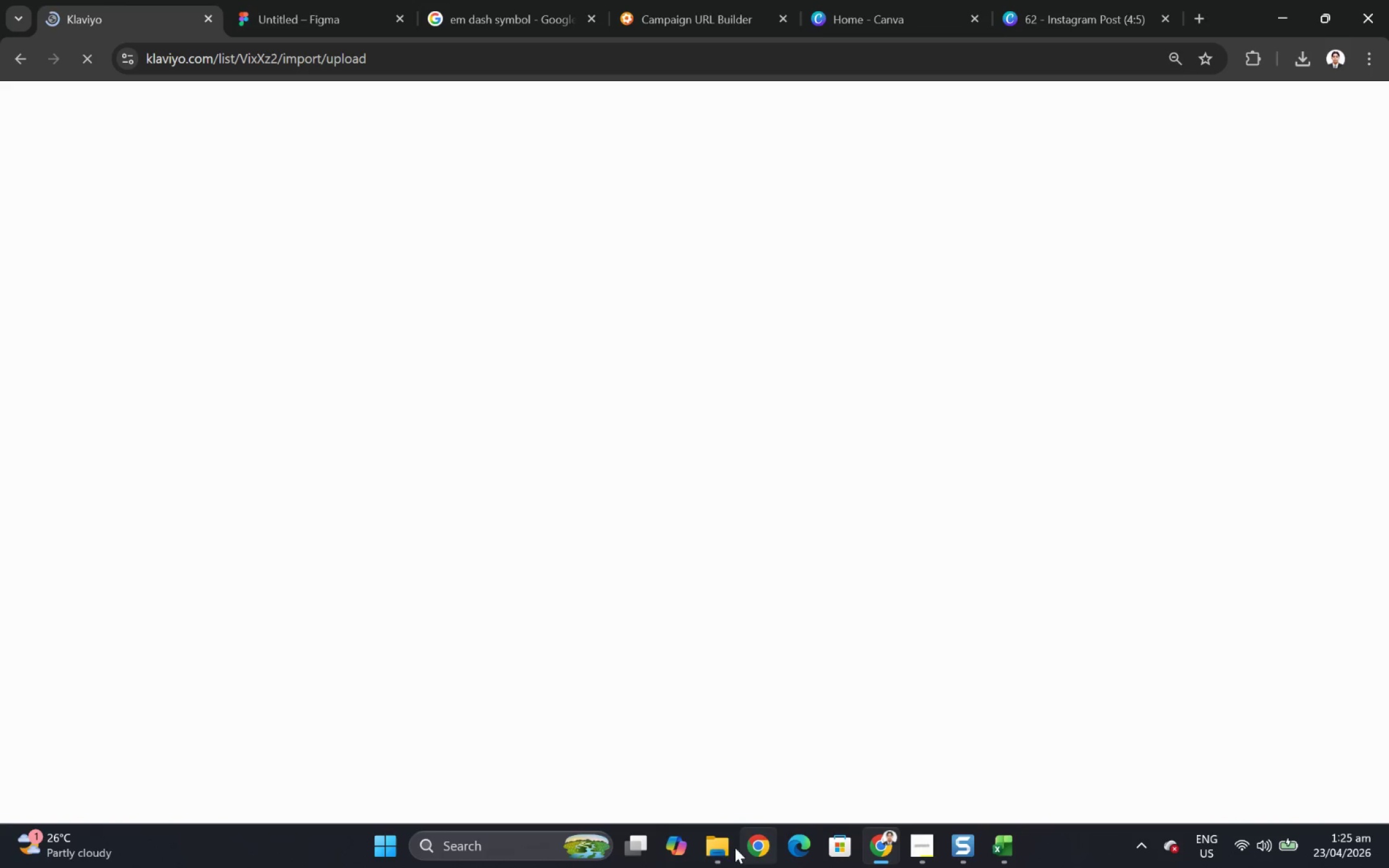 
left_click([715, 843])
 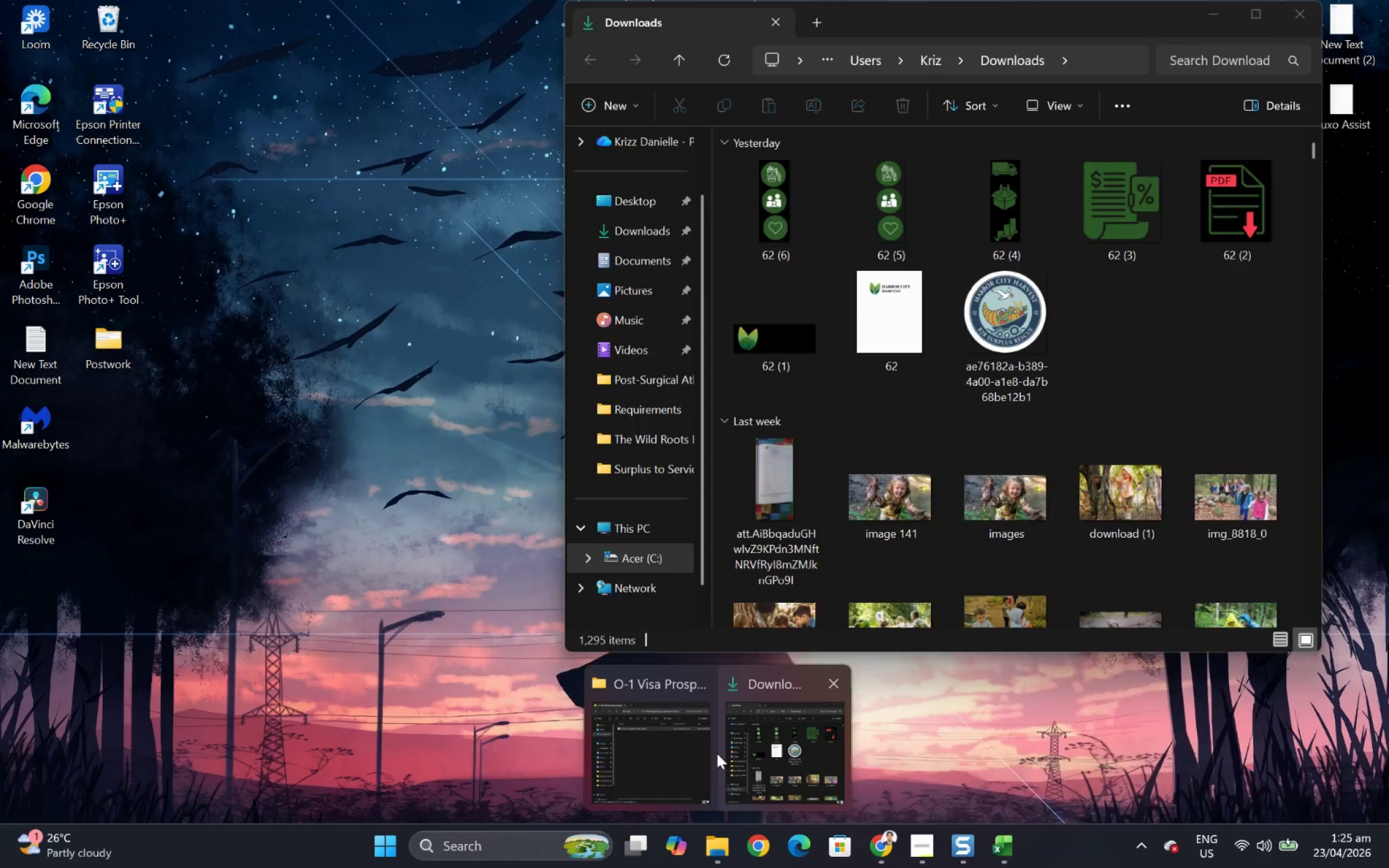 
left_click([682, 753])
 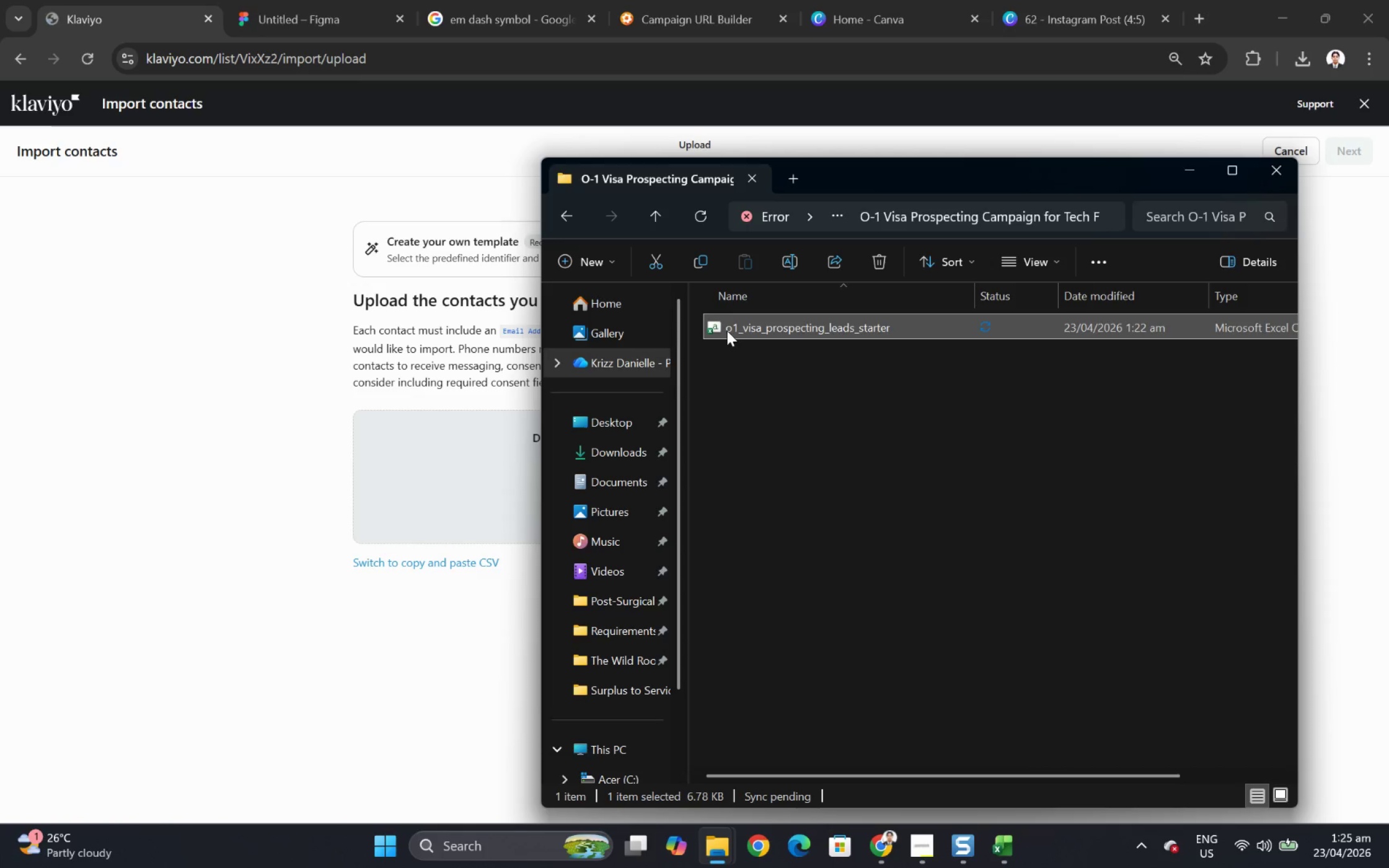 
left_click_drag(start_coordinate=[718, 327], to_coordinate=[409, 457])
 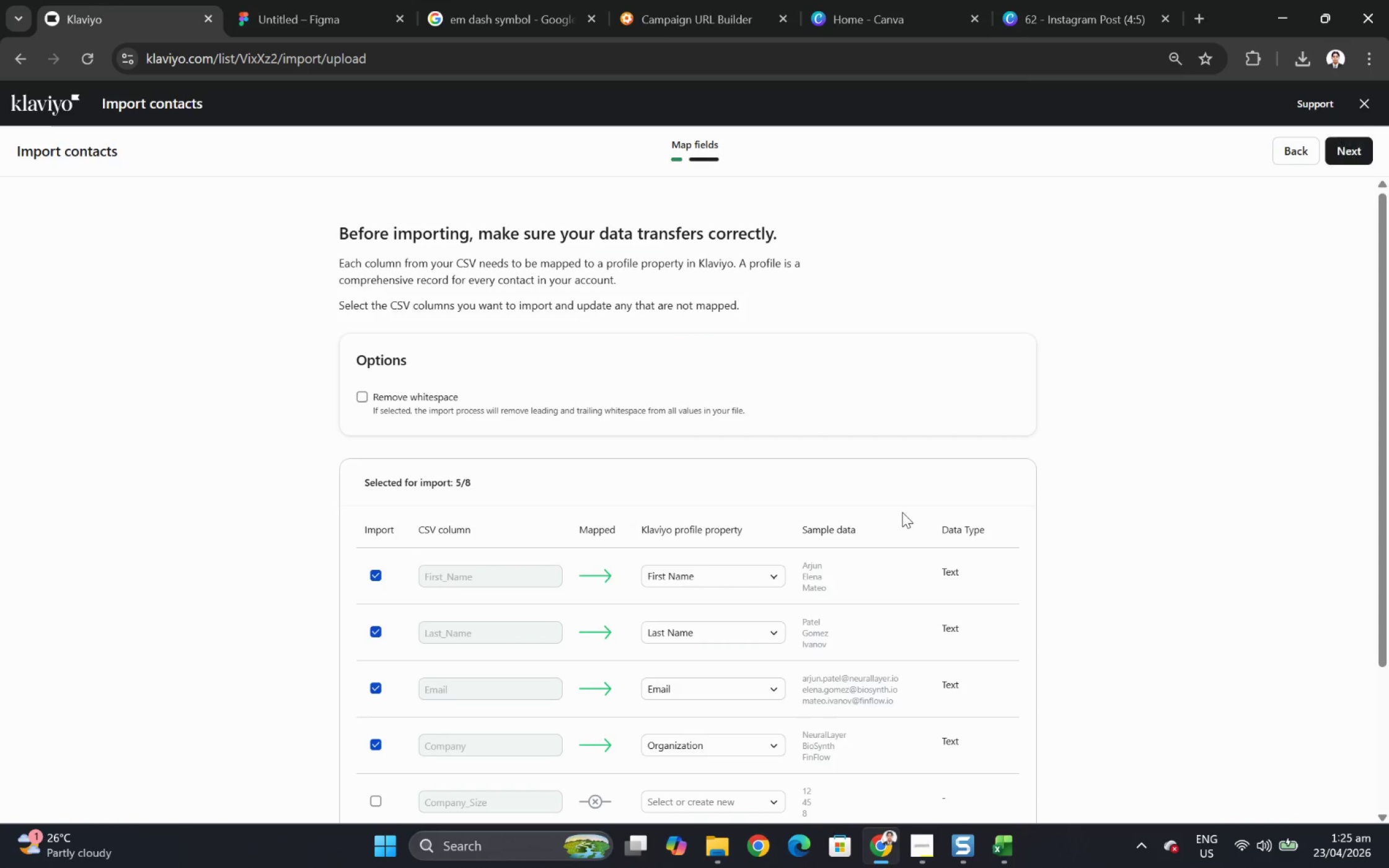 
scroll: coordinate [770, 548], scroll_direction: down, amount: 3.0
 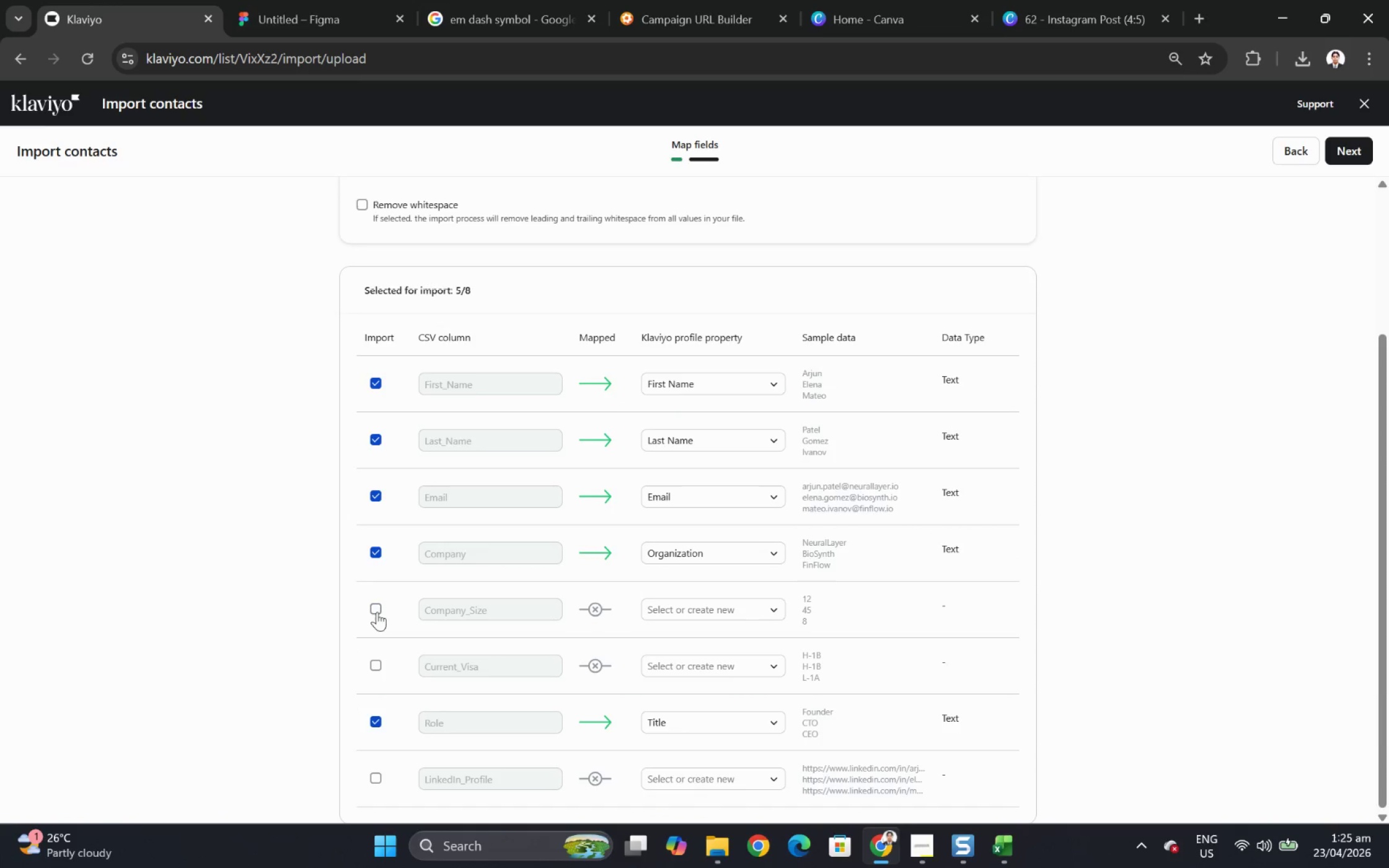 
left_click([376, 610])
 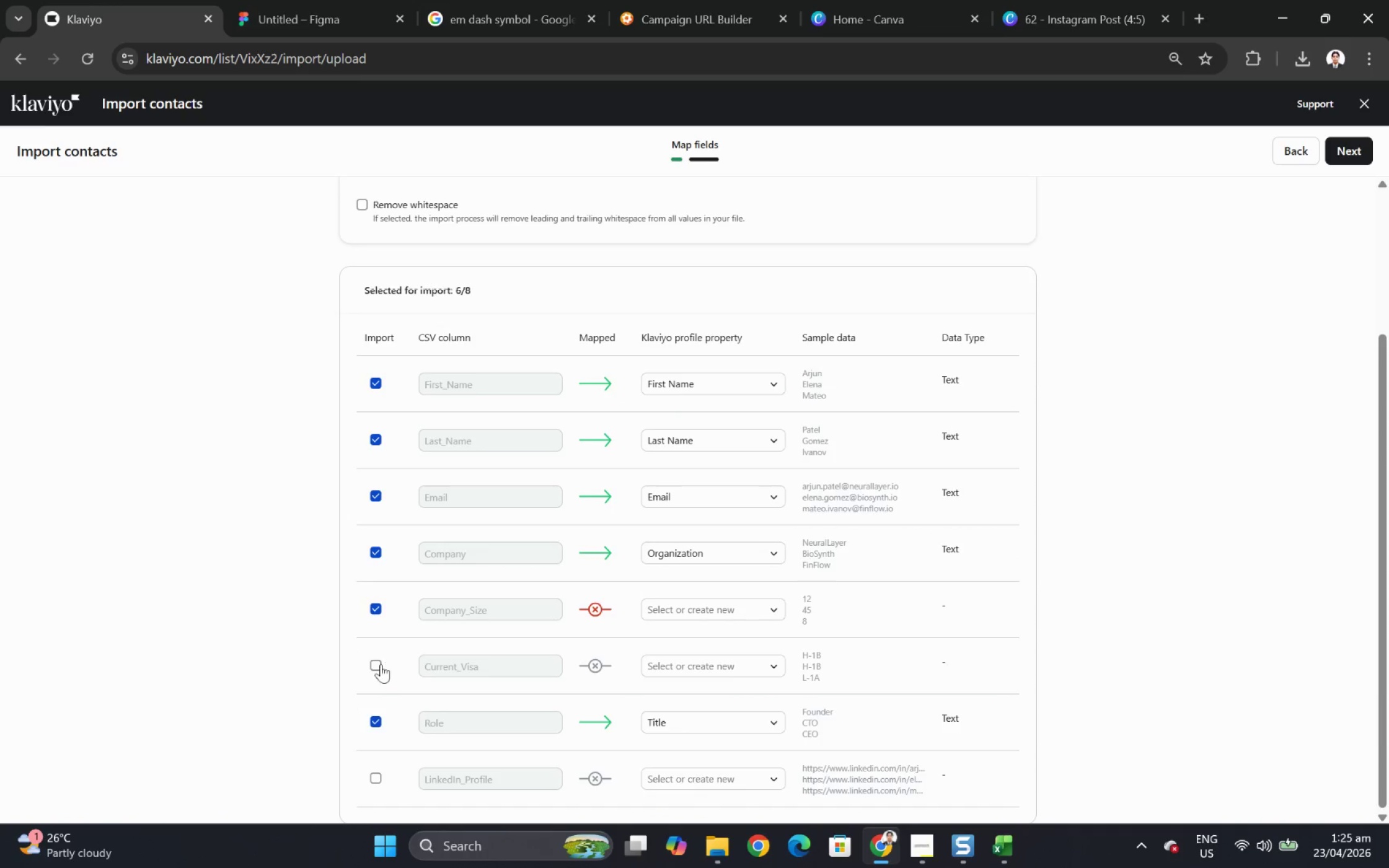 
left_click([381, 665])
 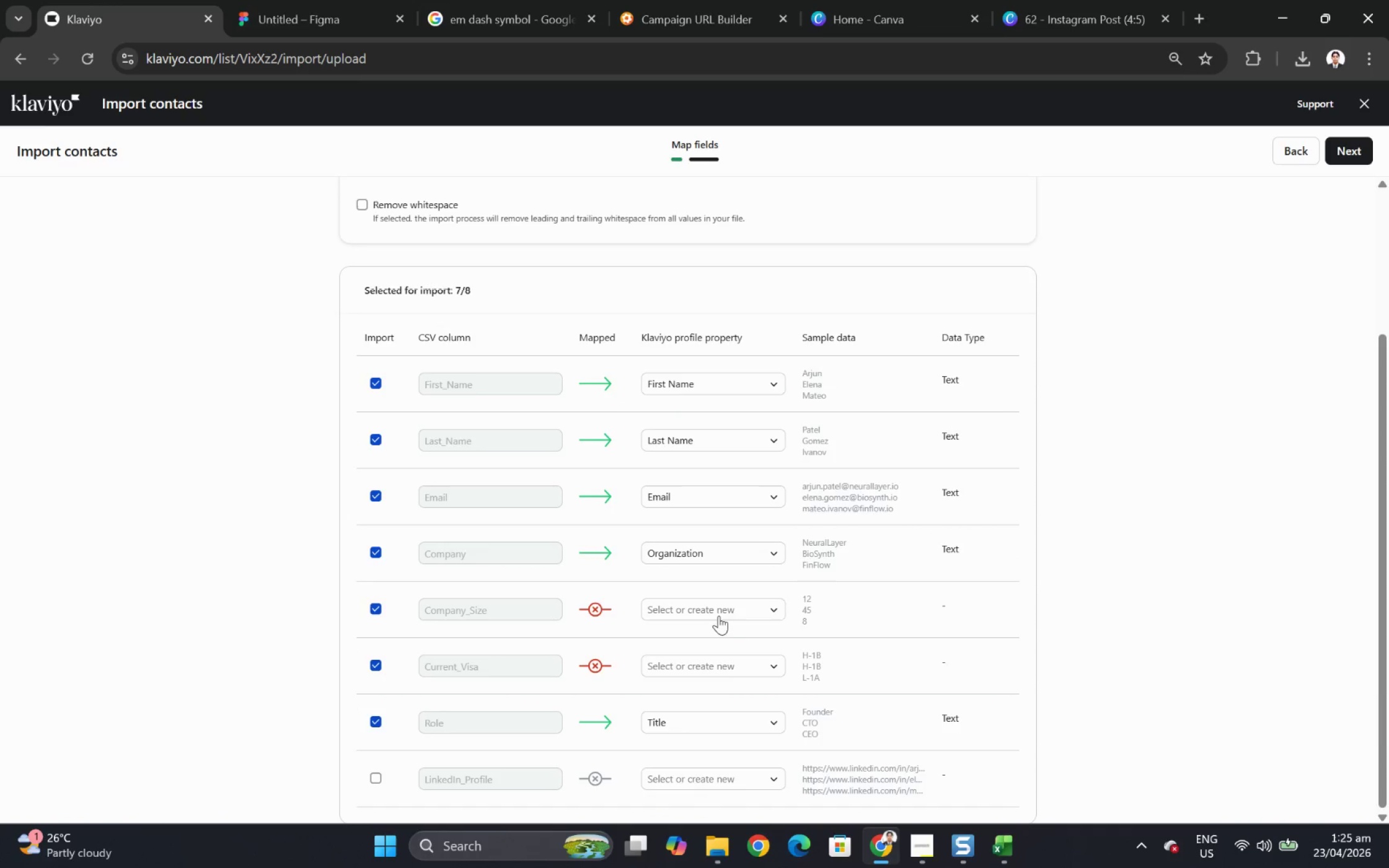 
left_click([736, 610])
 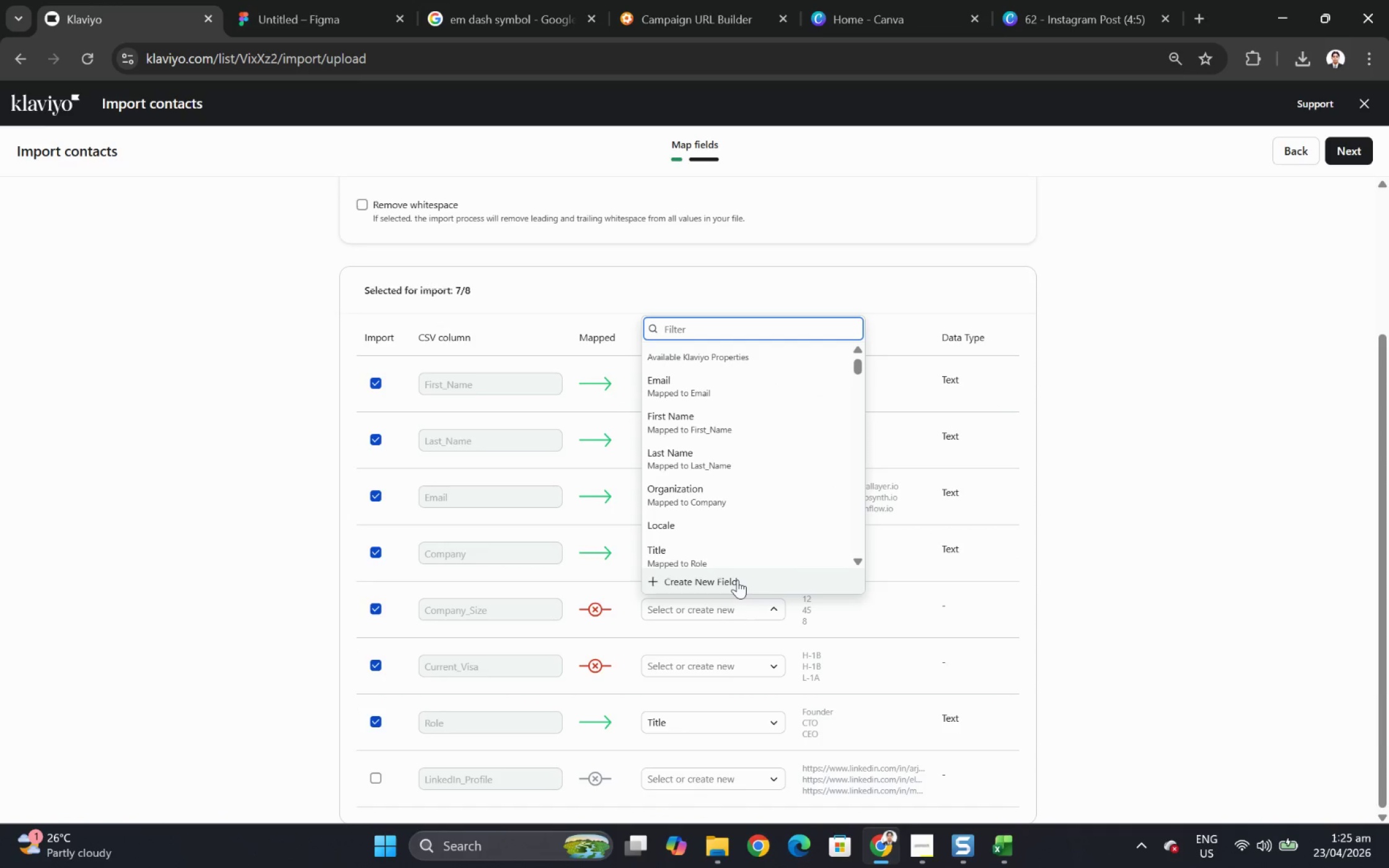 
left_click([737, 579])
 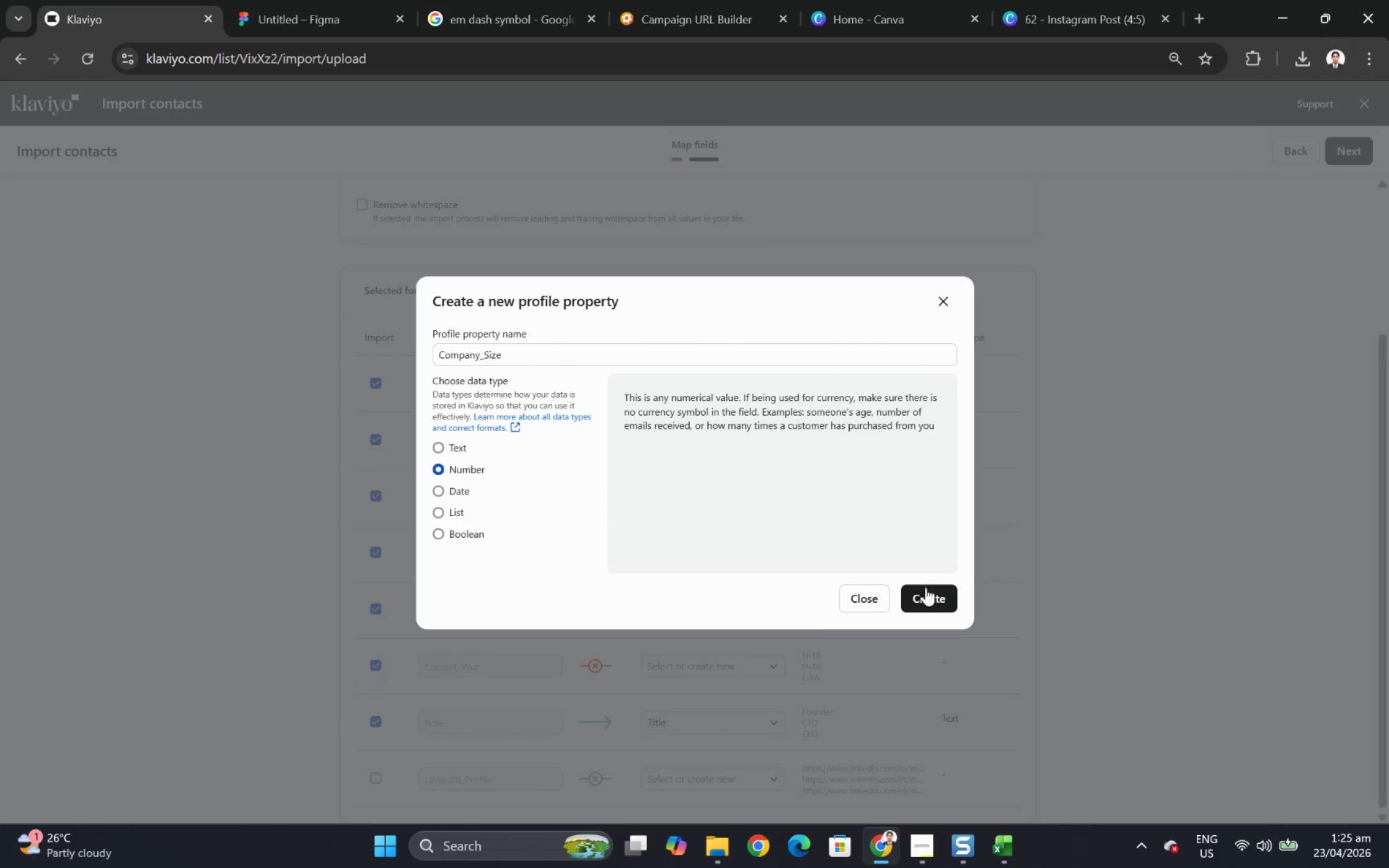 
left_click([932, 602])
 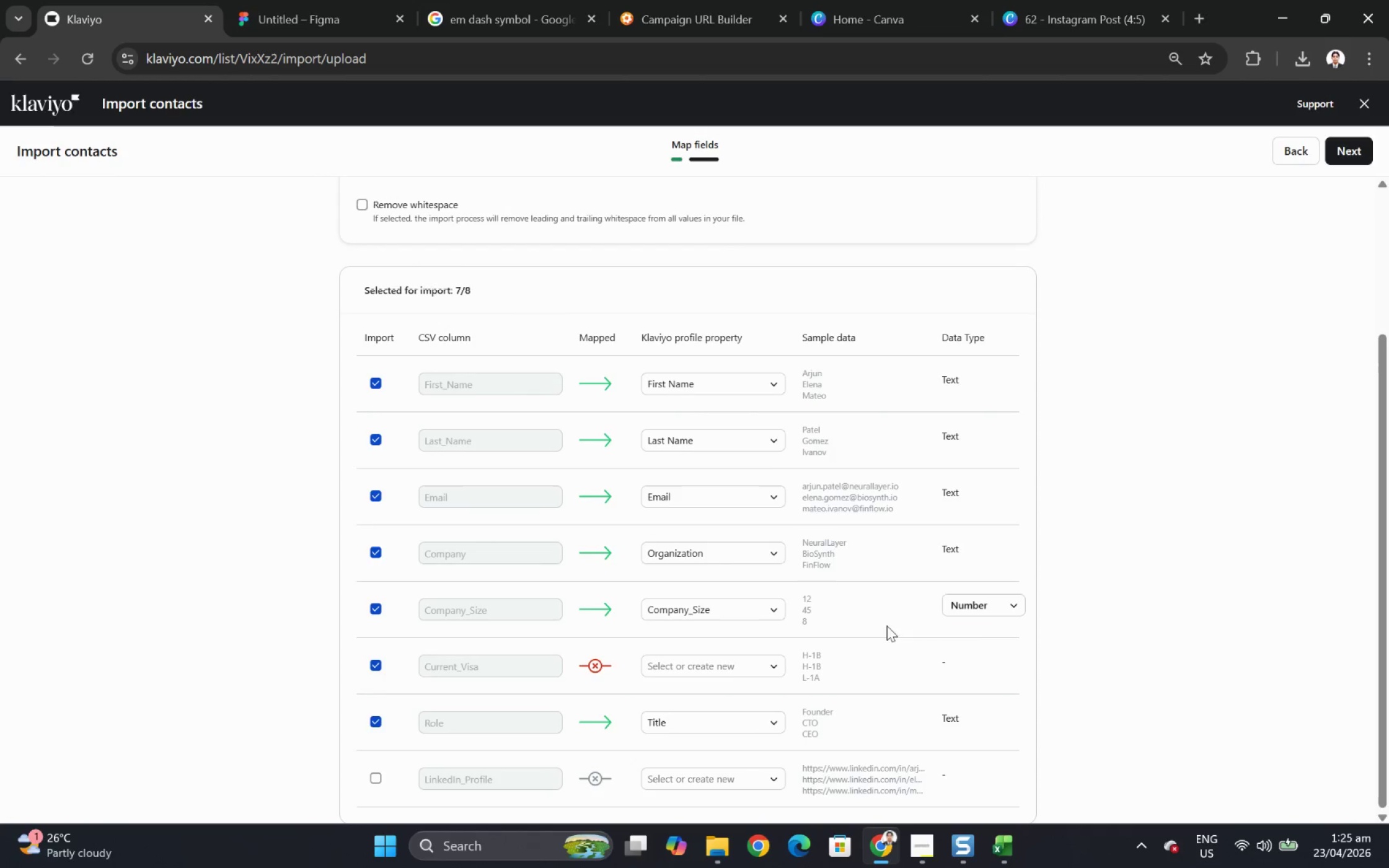 
scroll: coordinate [858, 634], scroll_direction: down, amount: 2.0
 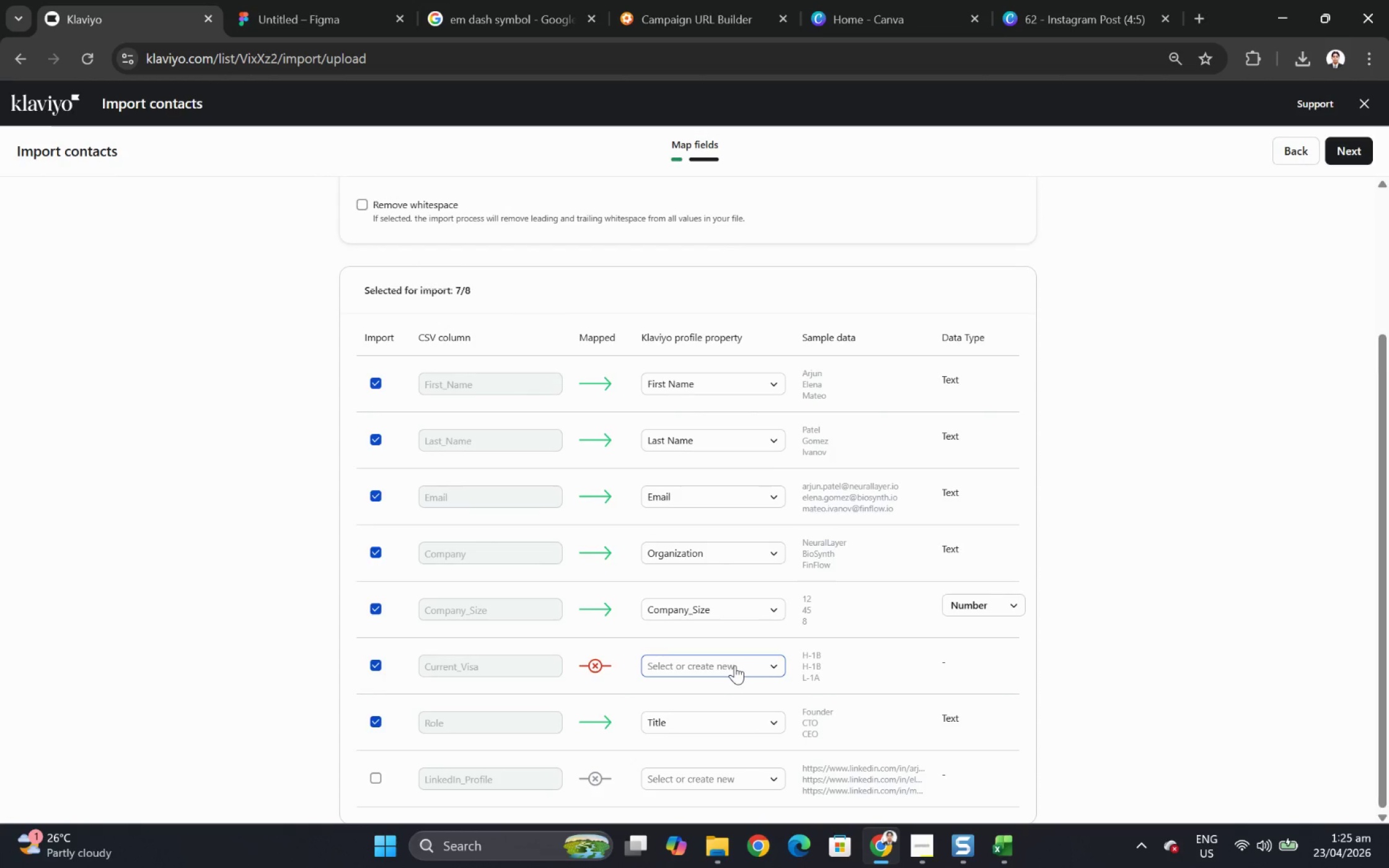 
left_click([736, 665])
 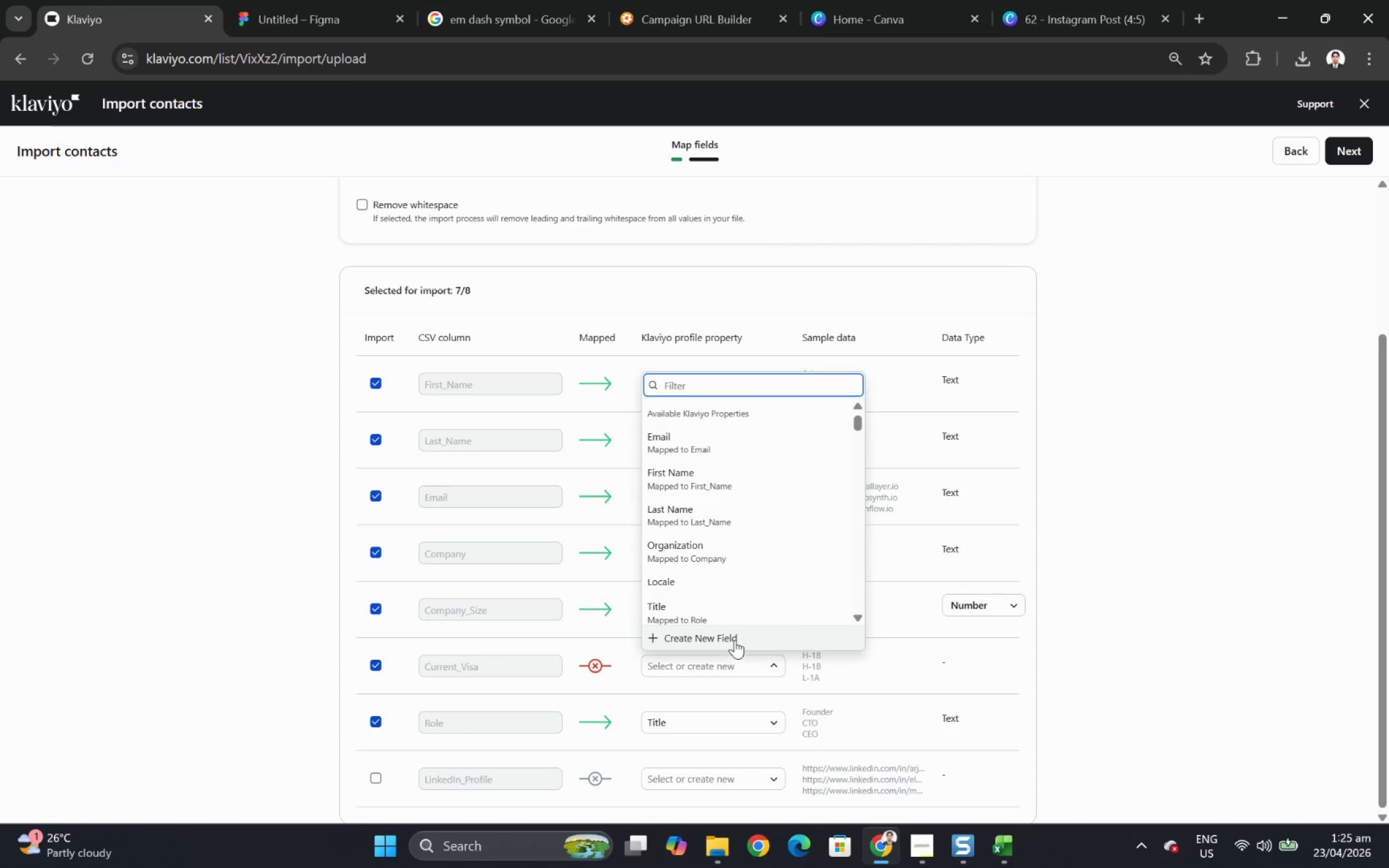 
left_click([734, 639])
 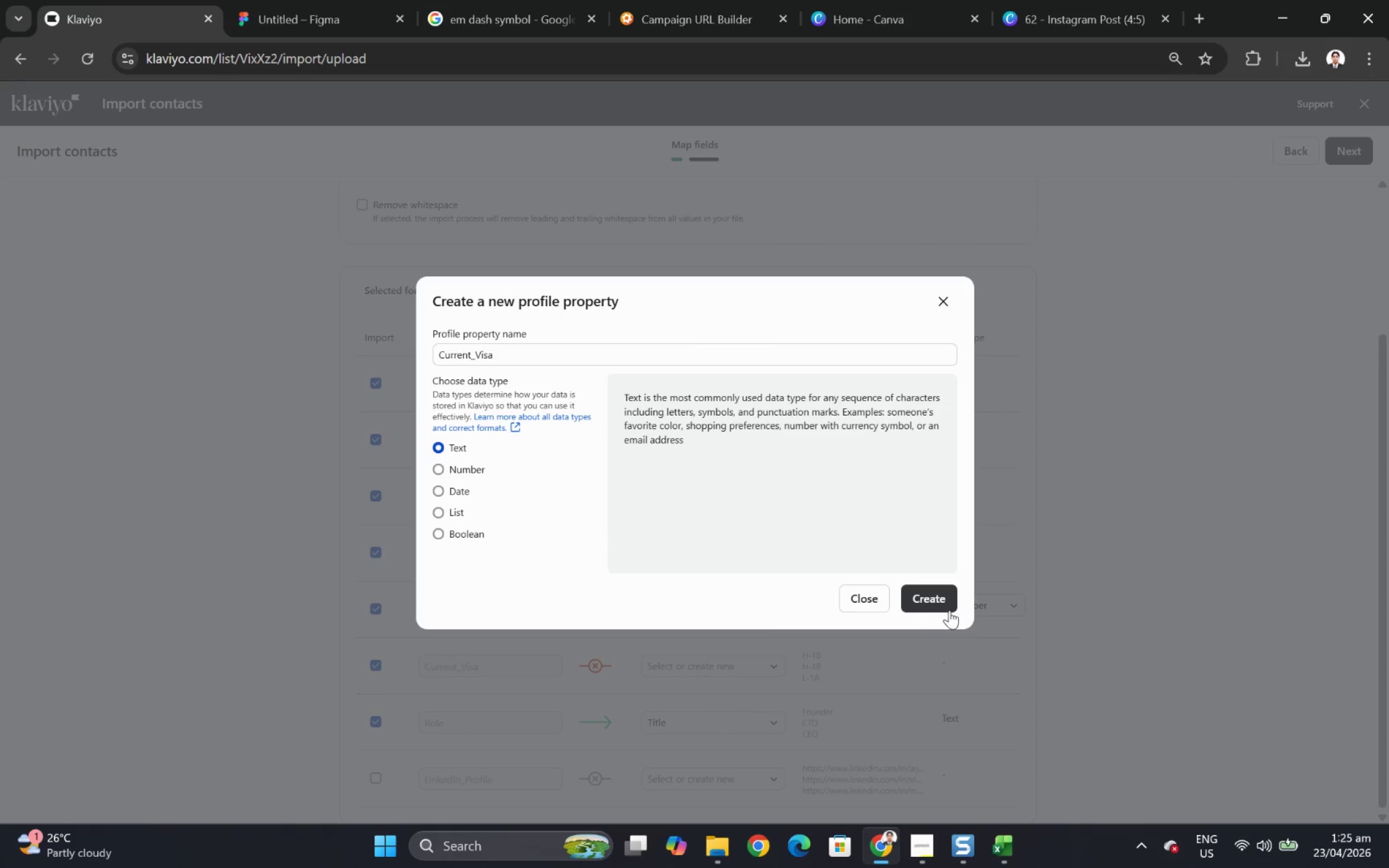 
left_click([947, 608])
 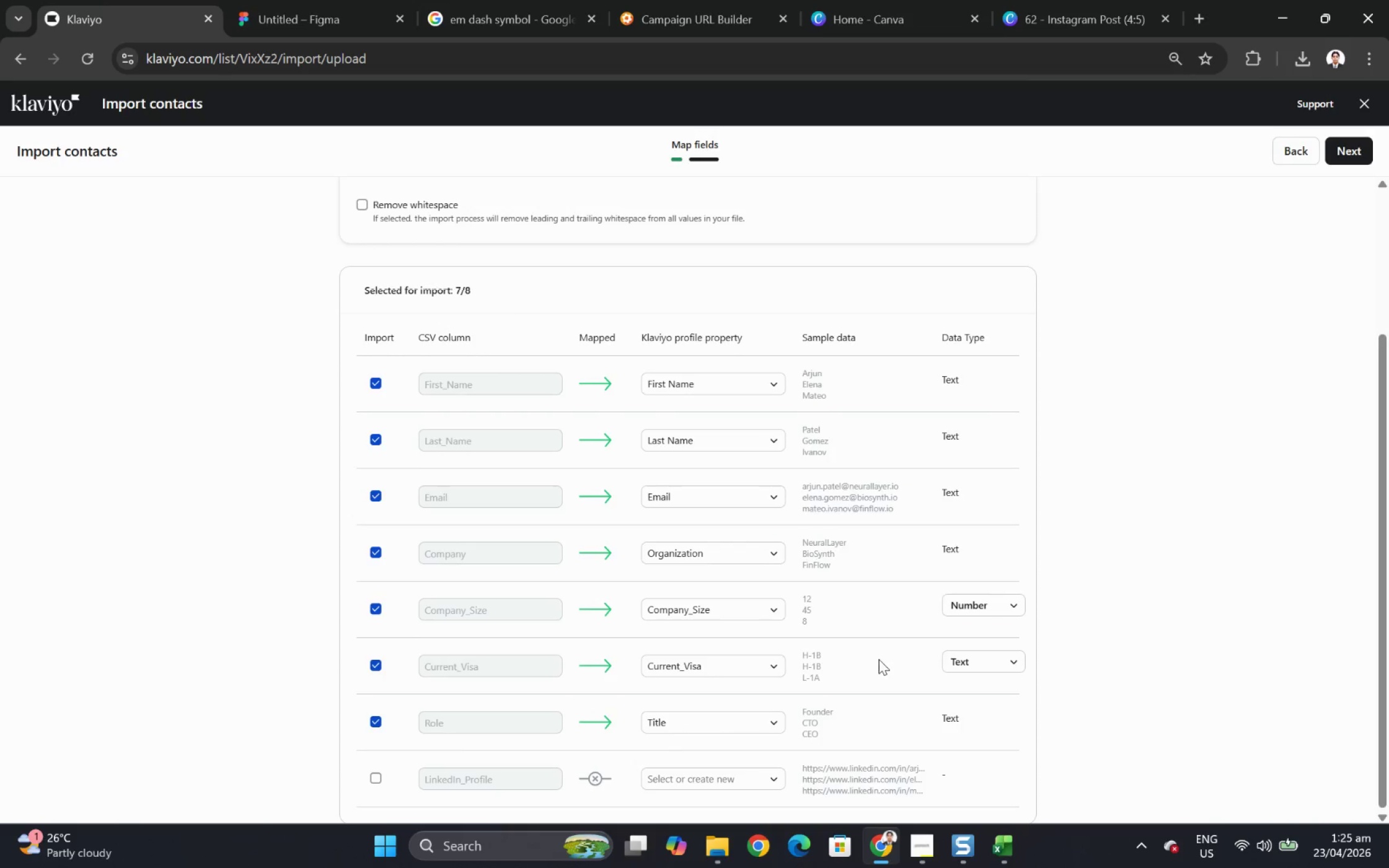 
scroll: coordinate [874, 662], scroll_direction: down, amount: 1.0
 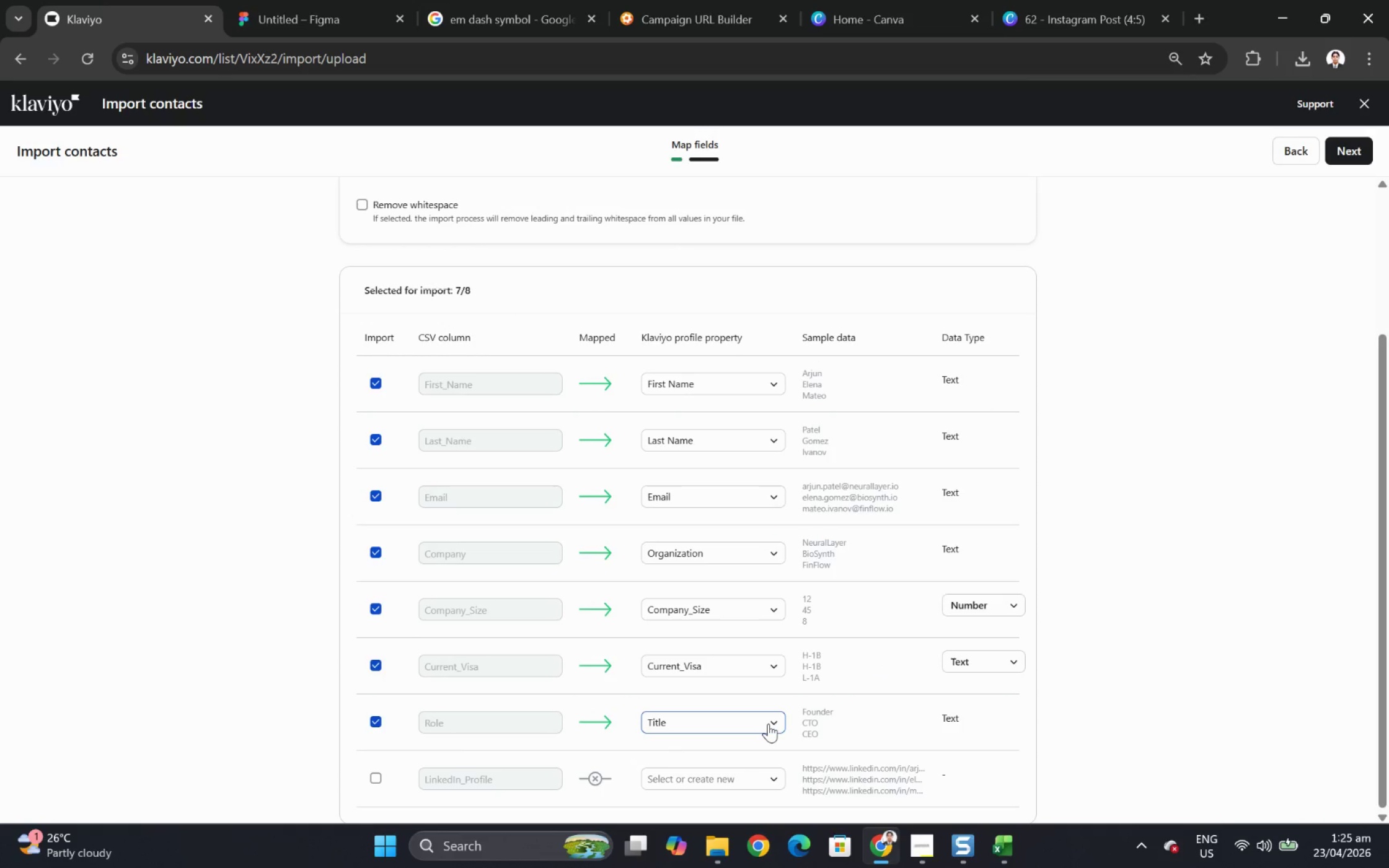 
left_click([768, 723])
 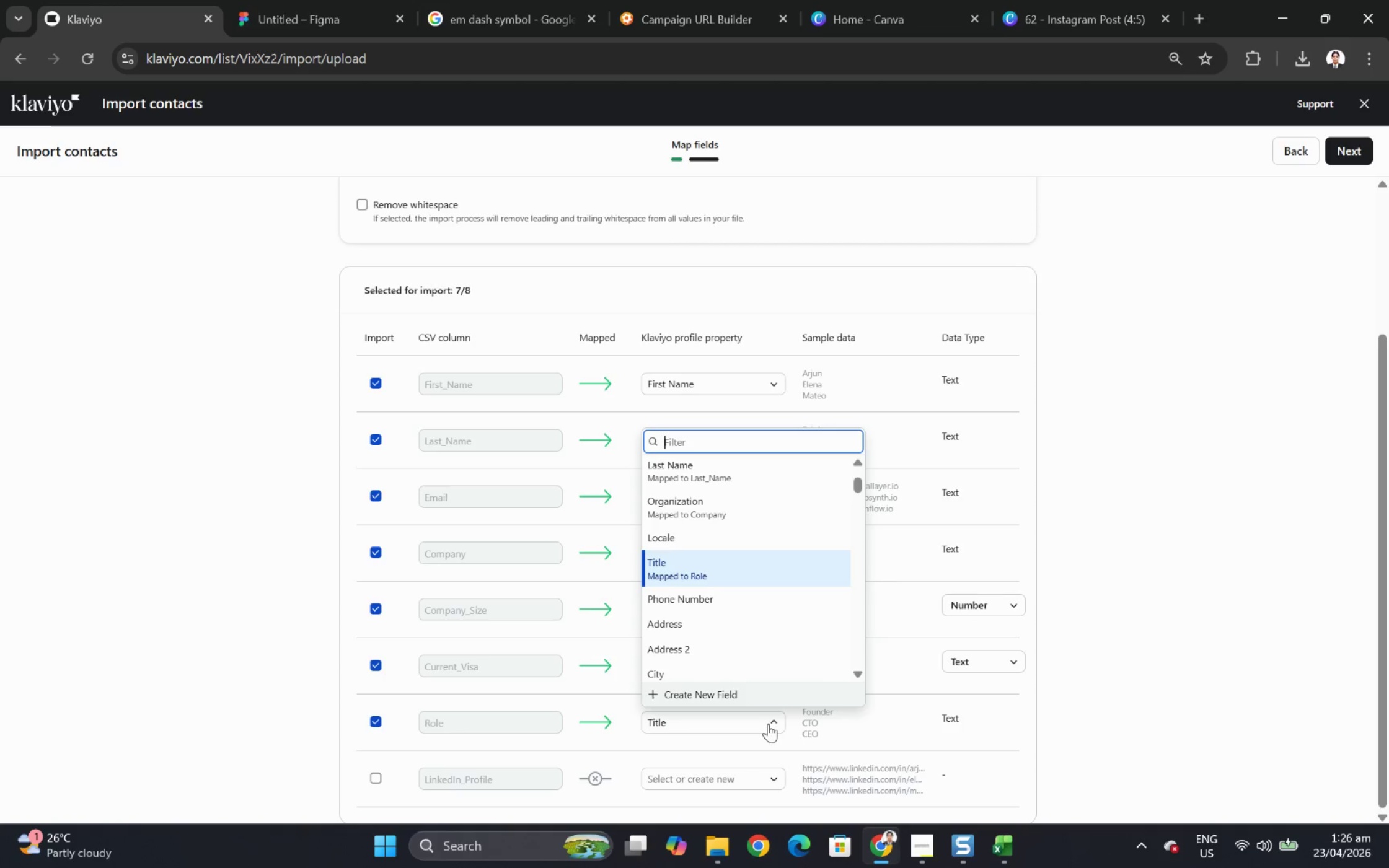 
wait(11.38)
 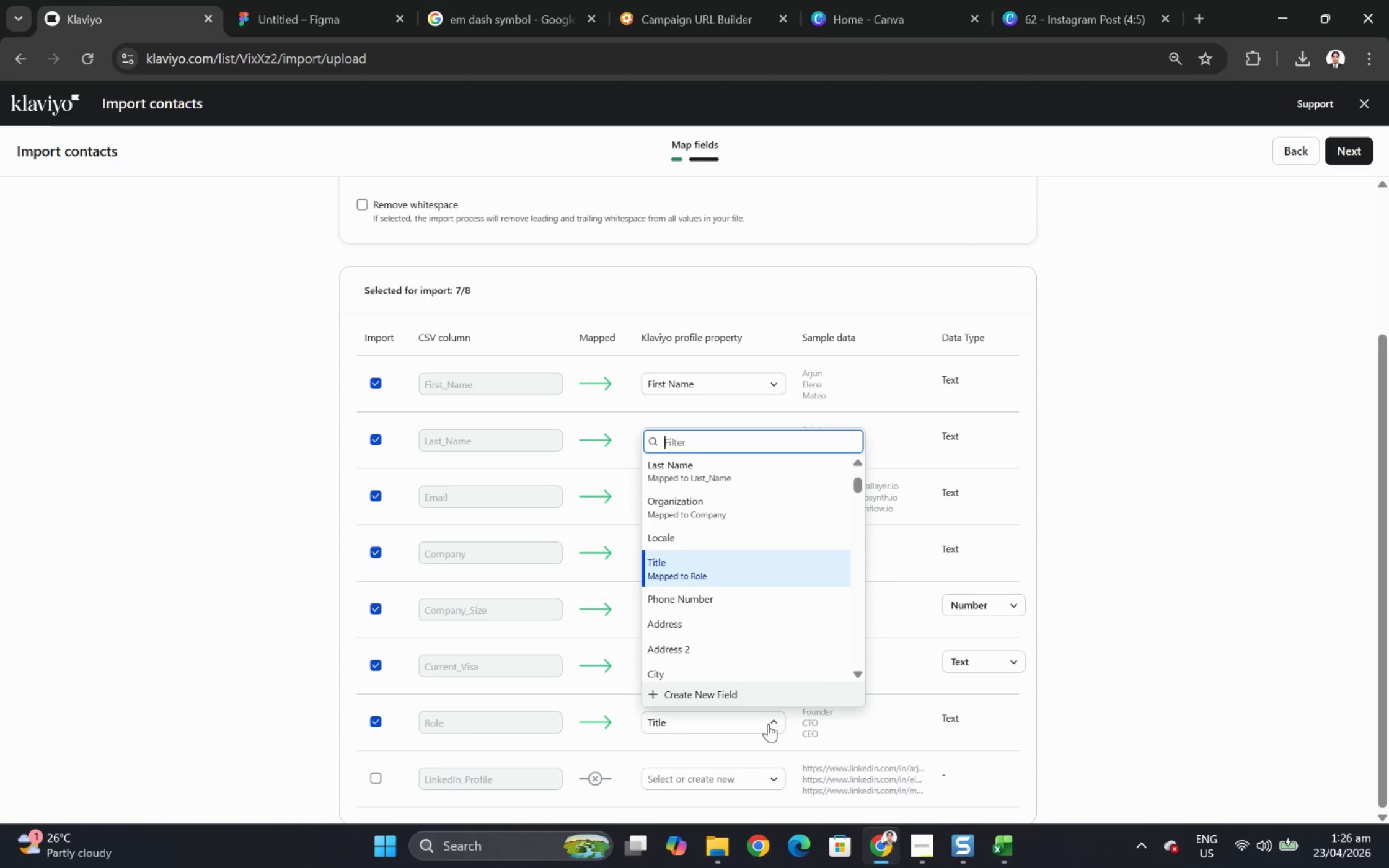 
left_click([696, 690])
 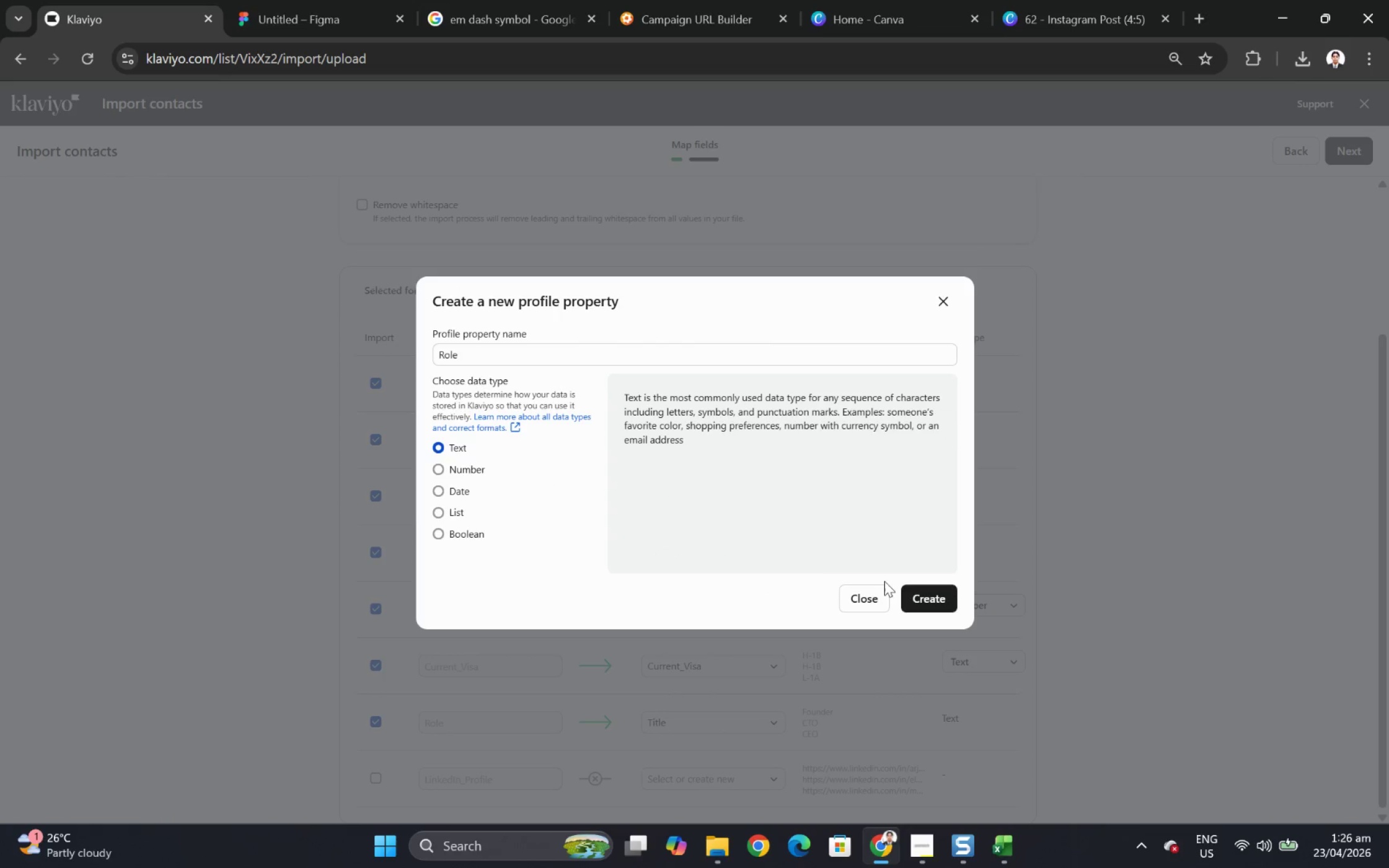 
left_click([930, 595])
 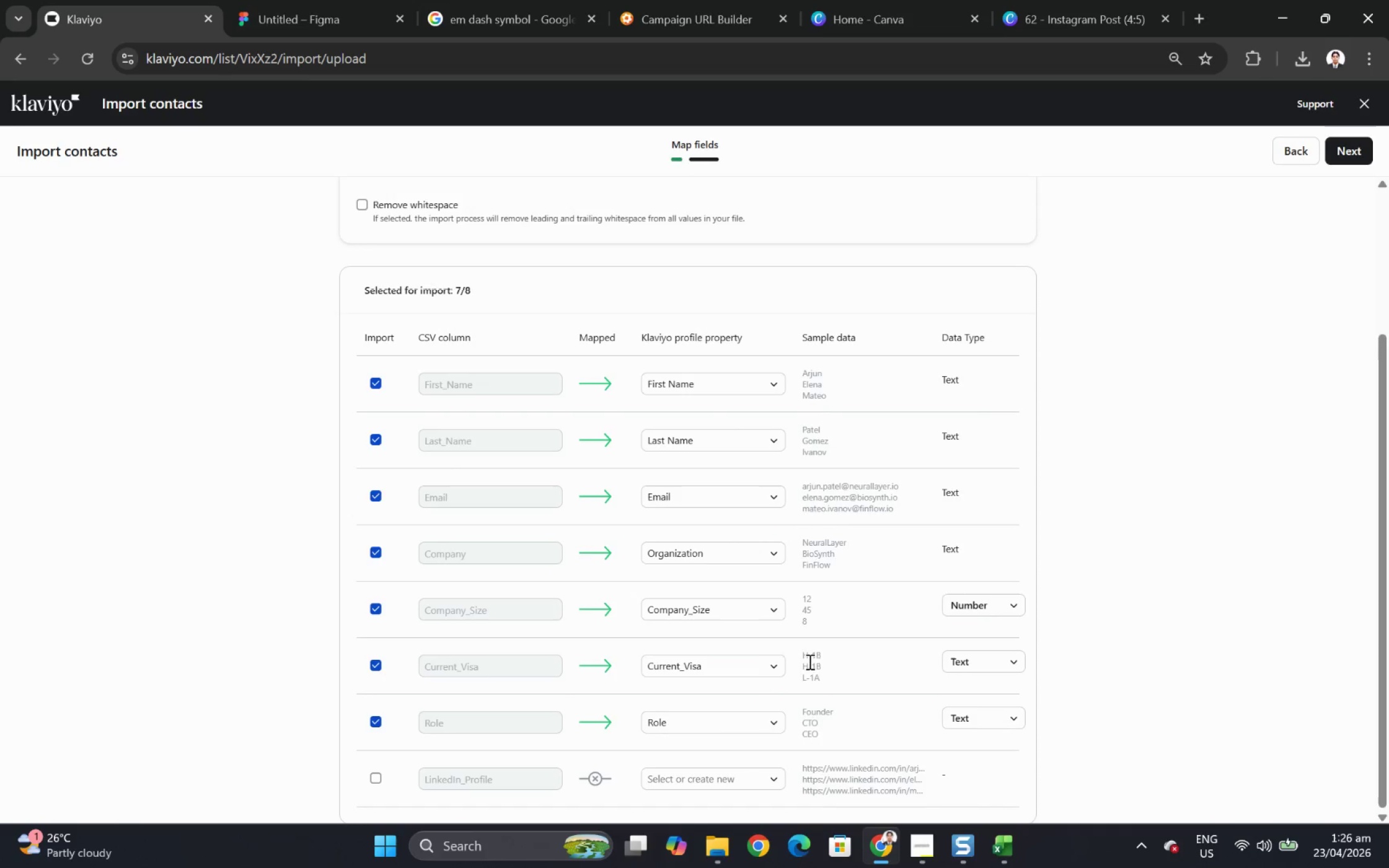 
scroll: coordinate [757, 677], scroll_direction: down, amount: 2.0
 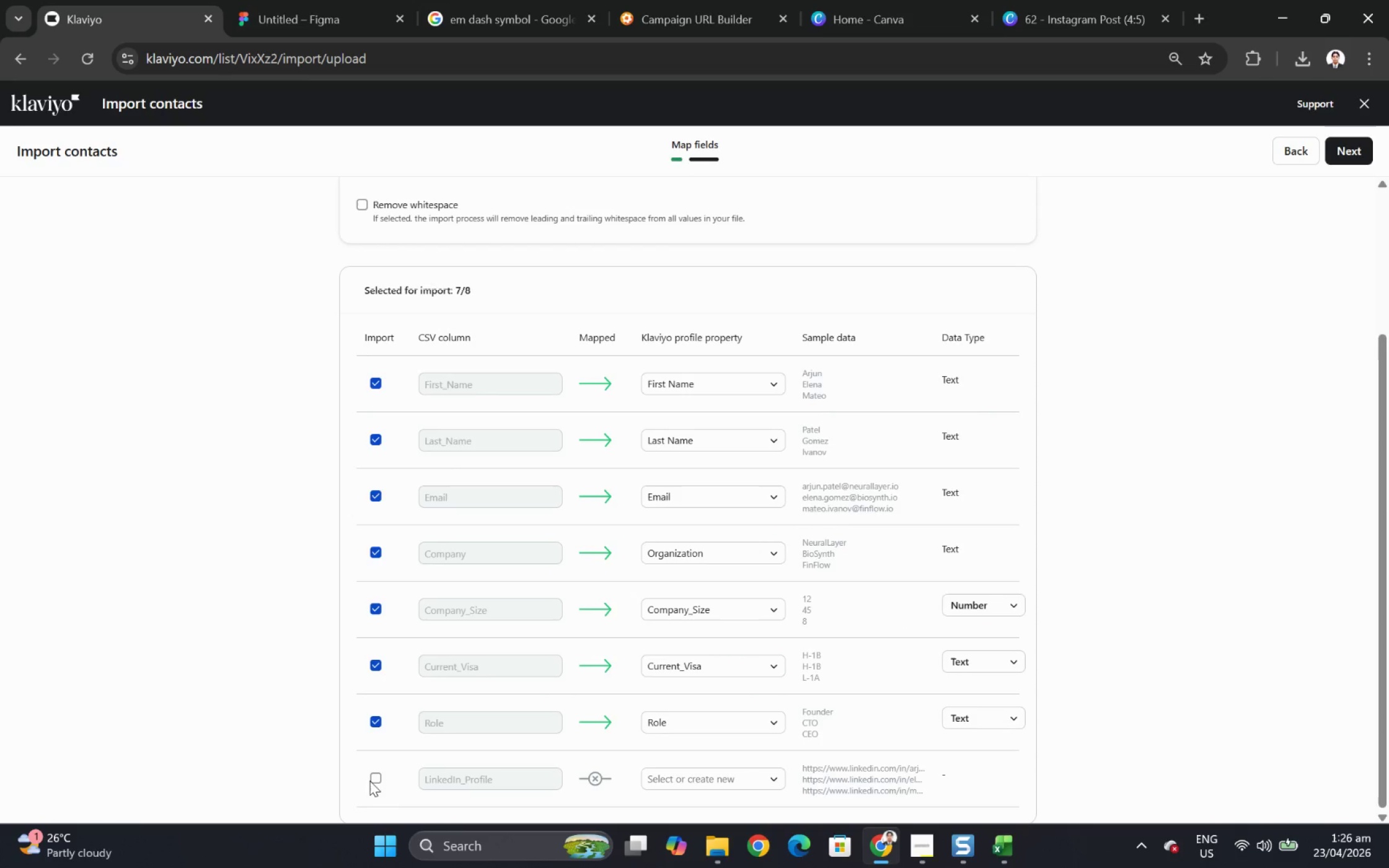 
left_click([377, 779])
 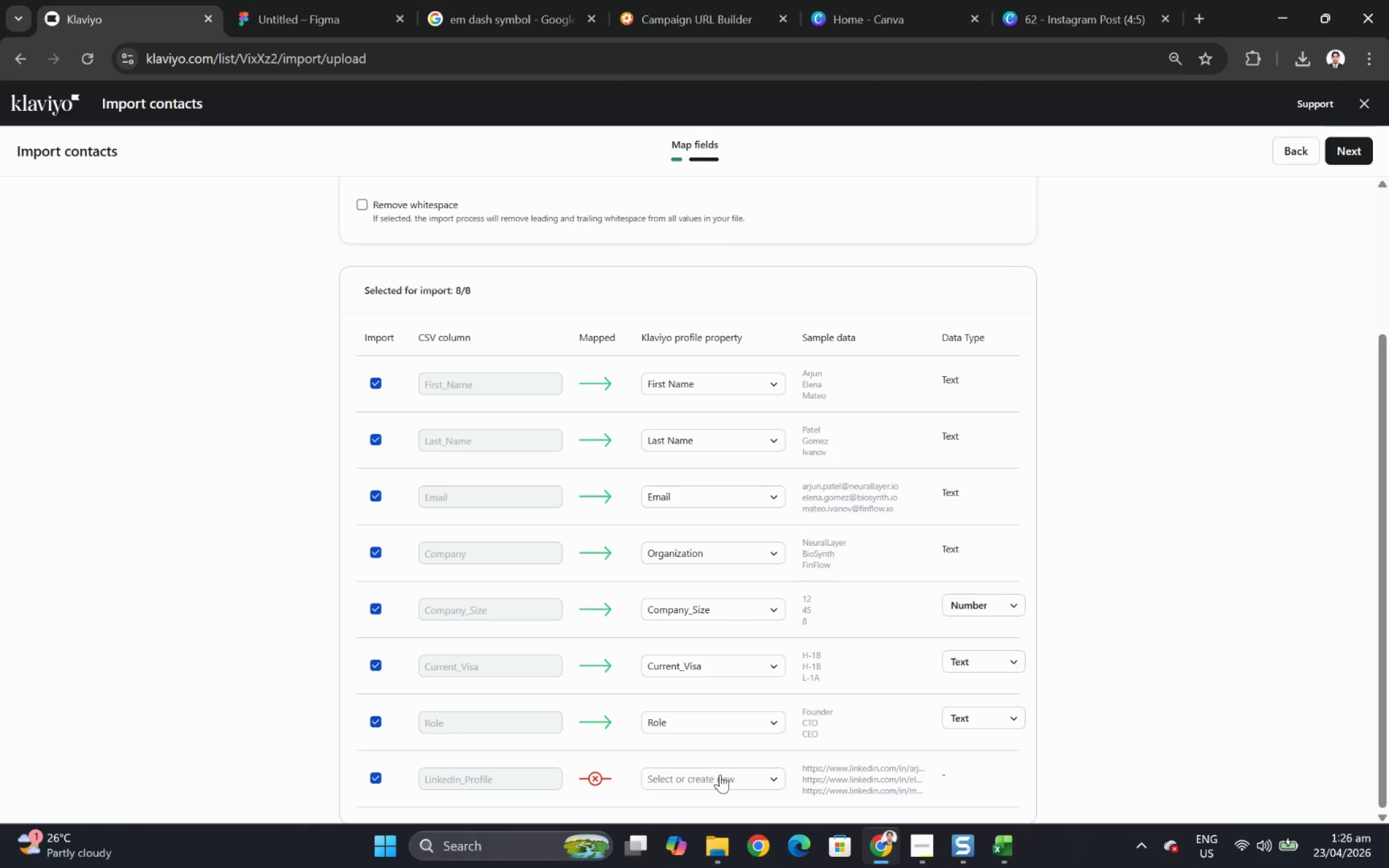 
left_click([719, 783])
 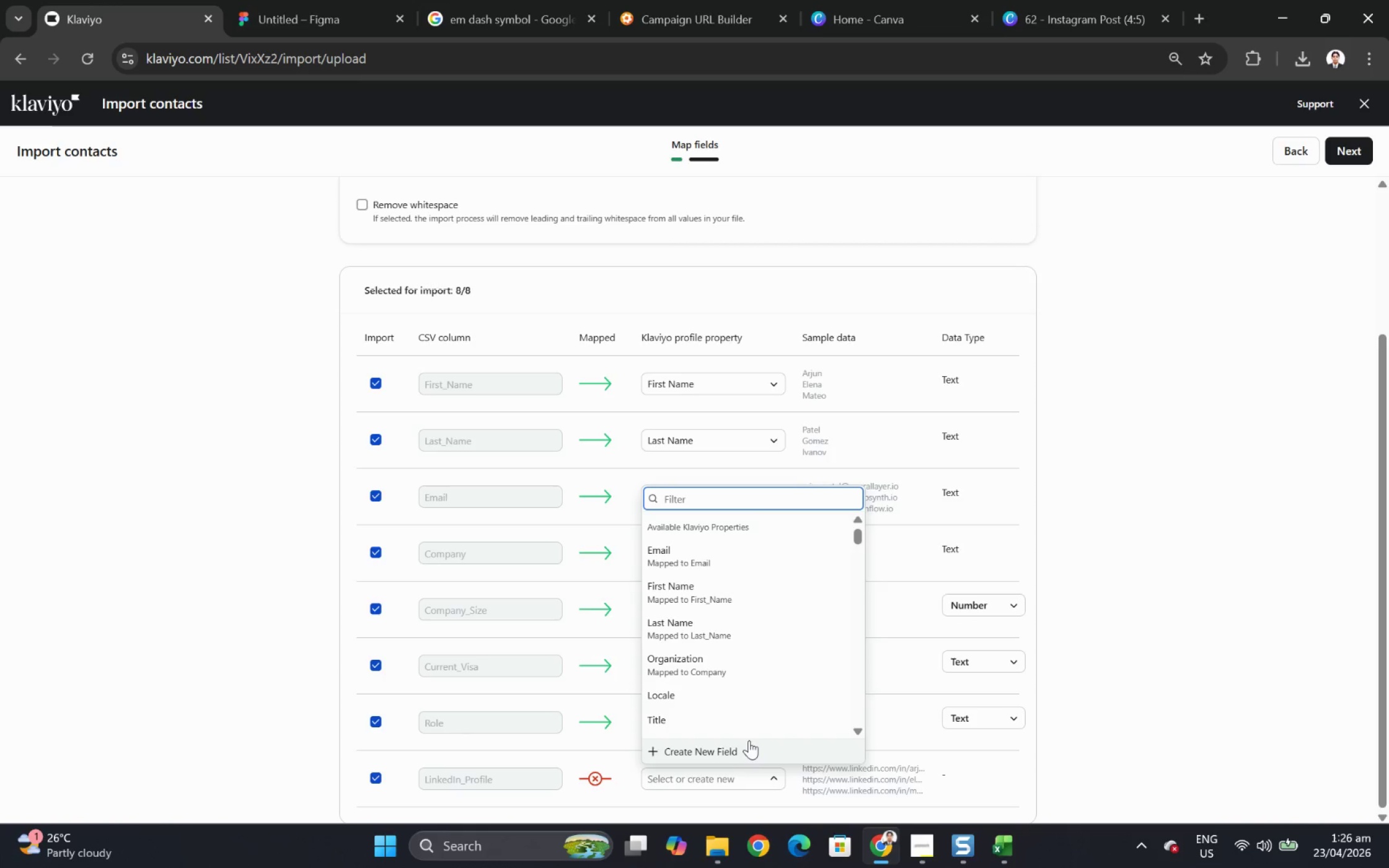 
left_click([749, 745])
 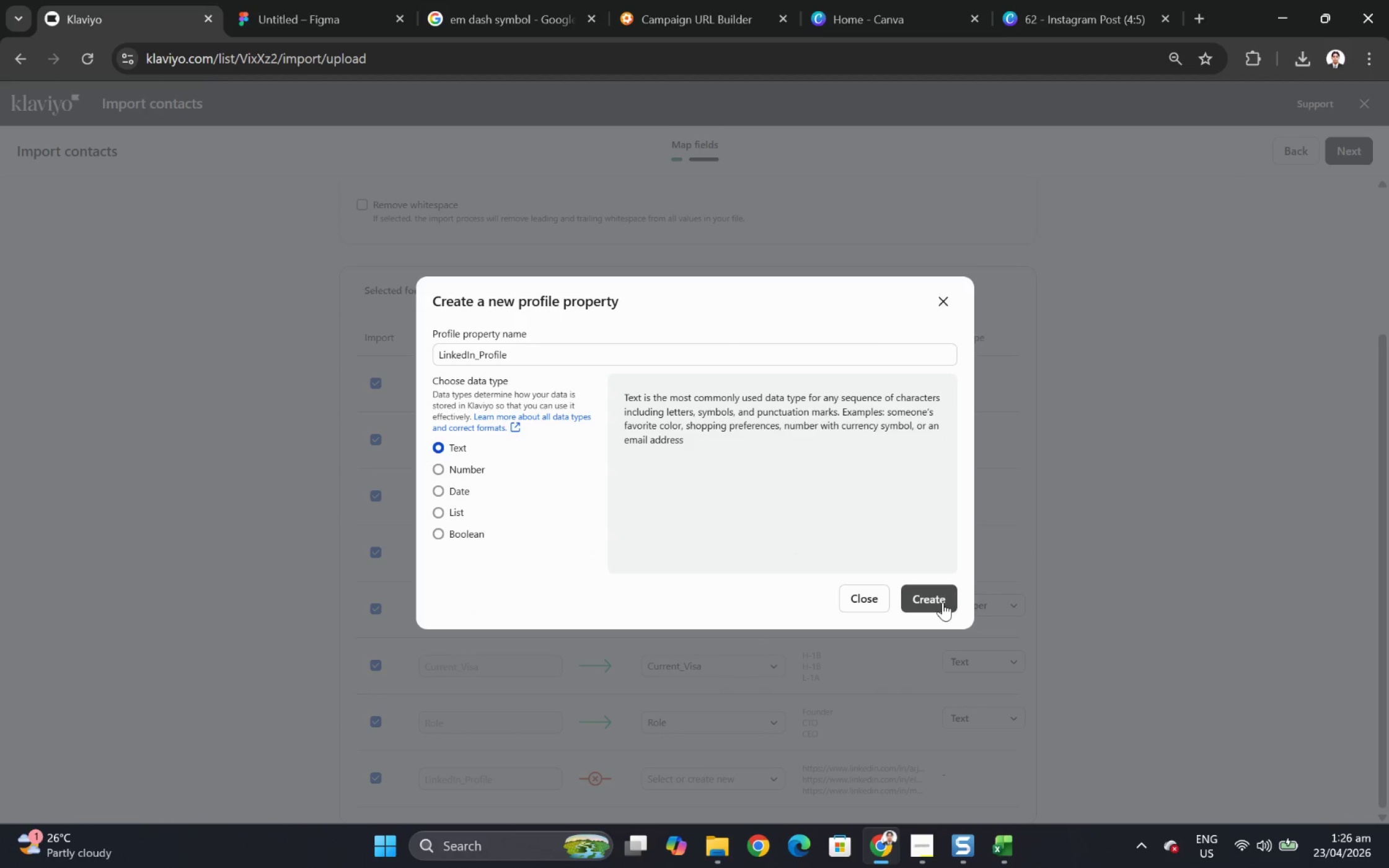 
left_click([942, 602])
 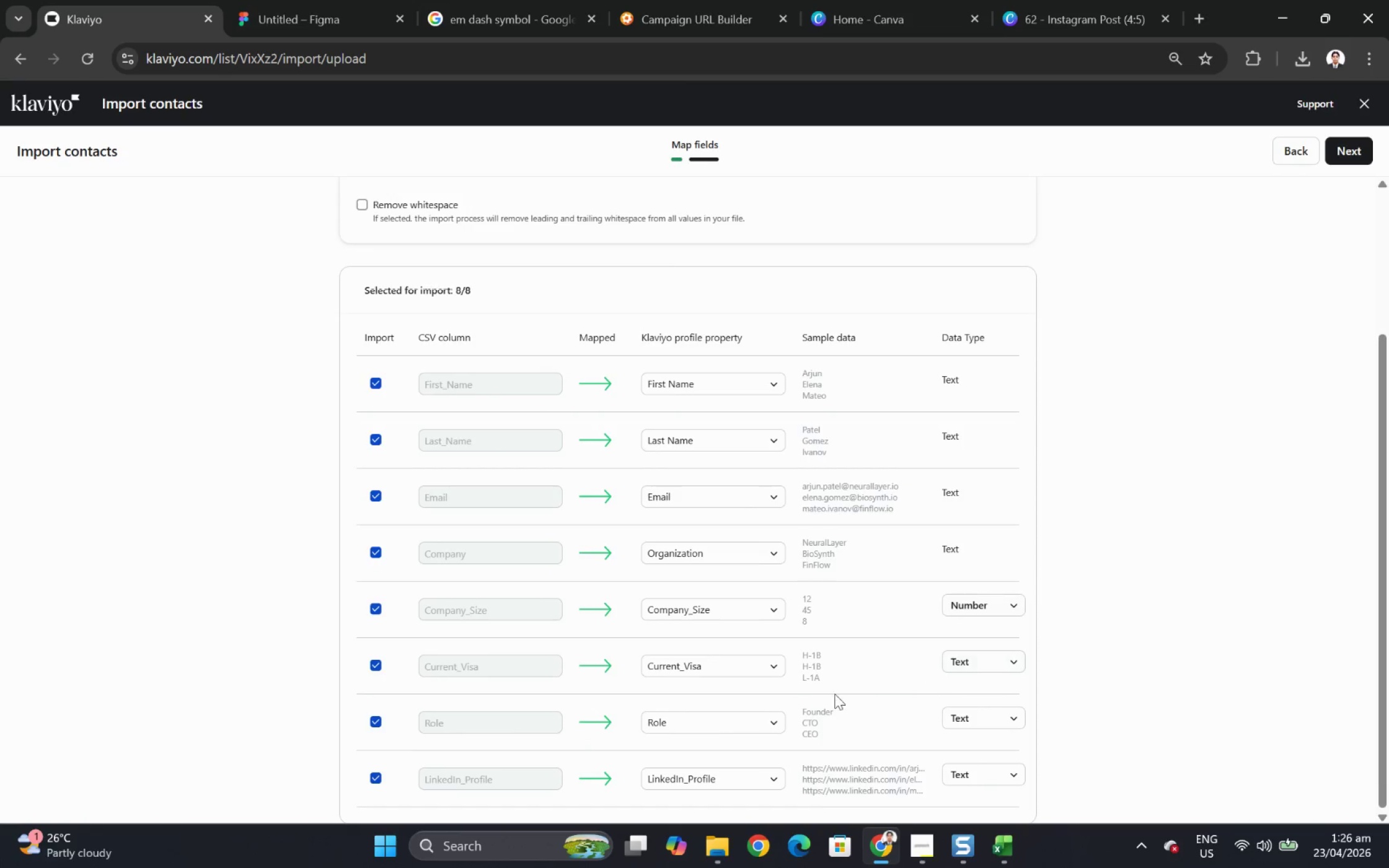 
scroll: coordinate [888, 683], scroll_direction: down, amount: 4.0
 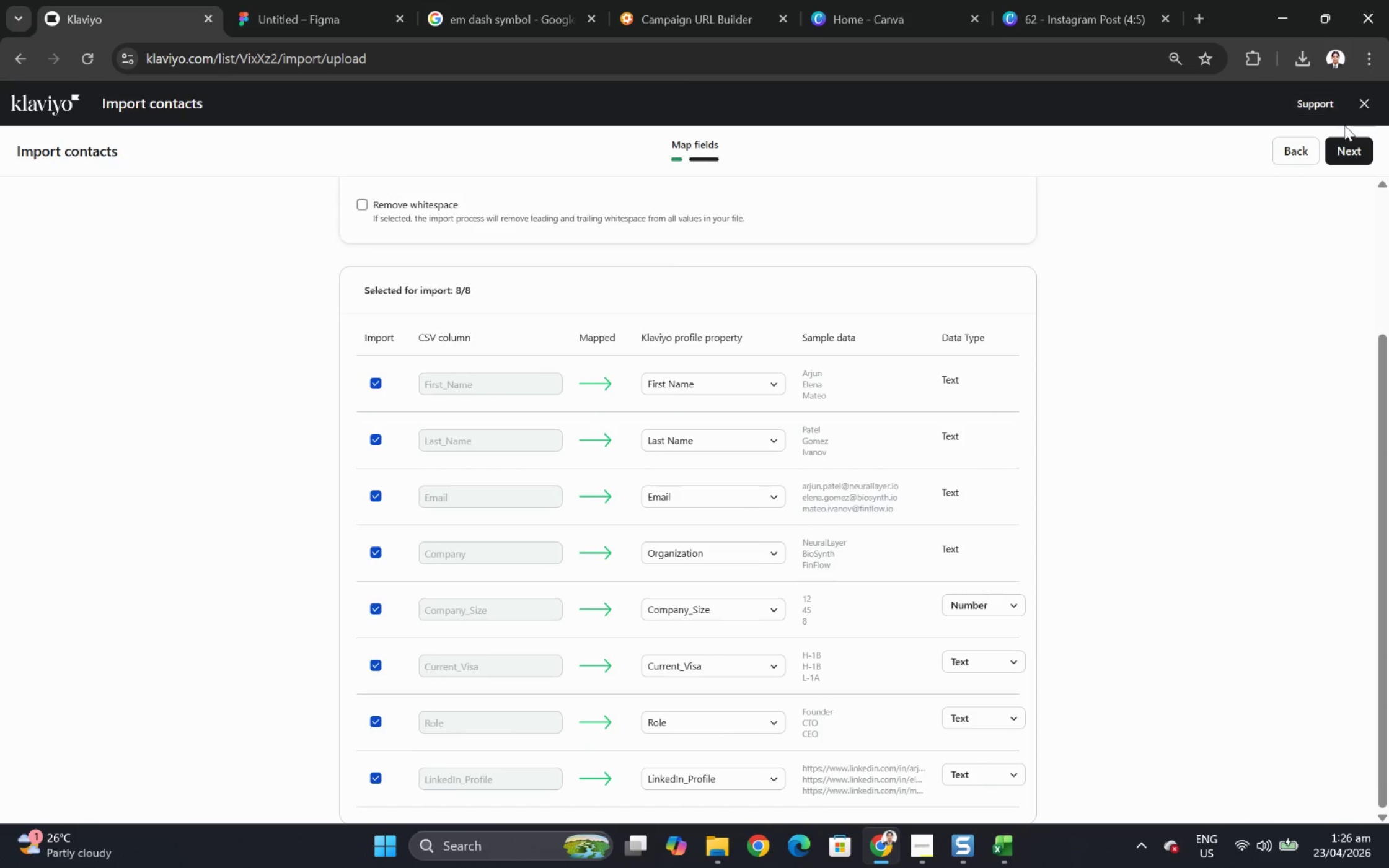 
left_click([1348, 148])
 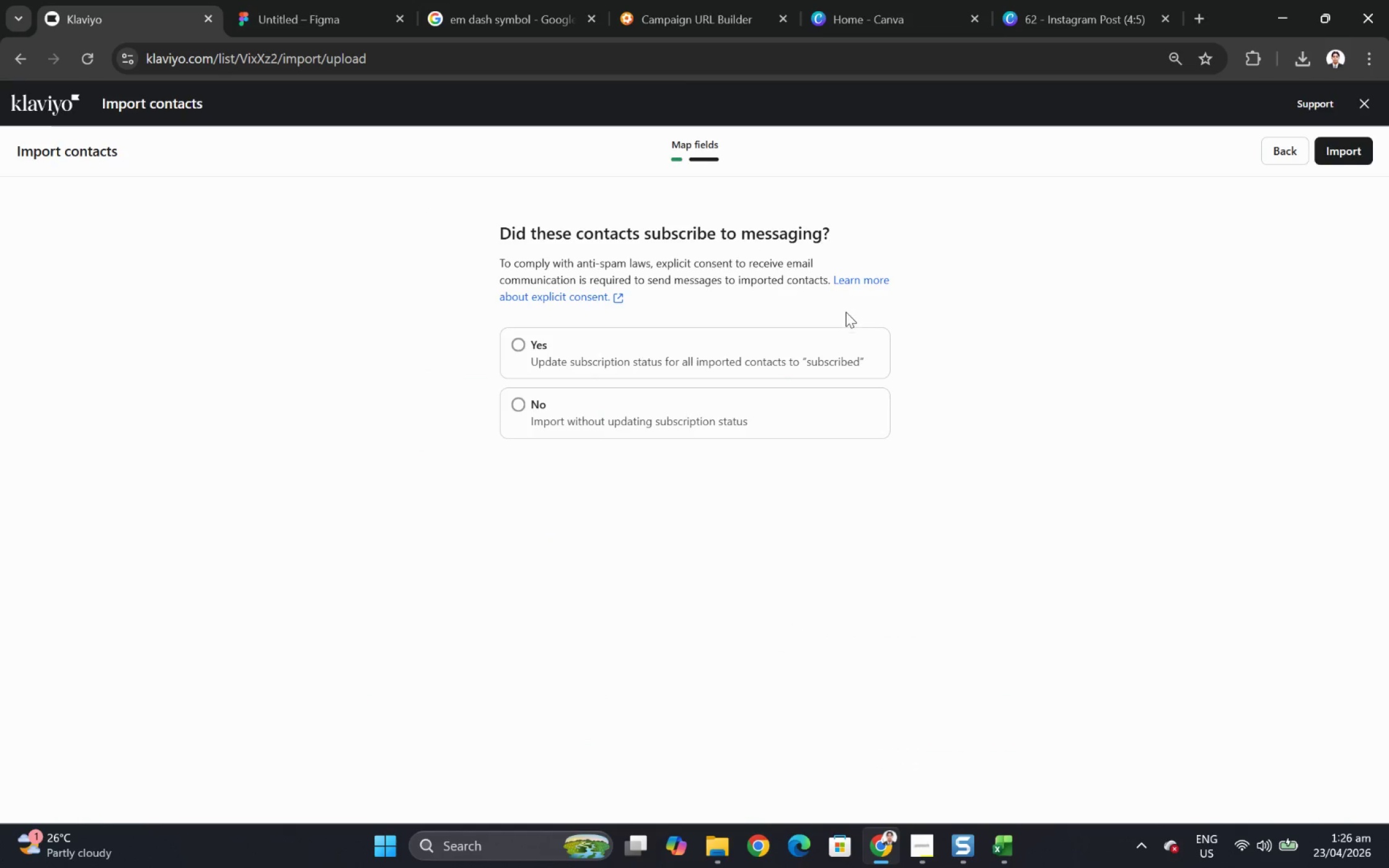 
left_click([816, 349])
 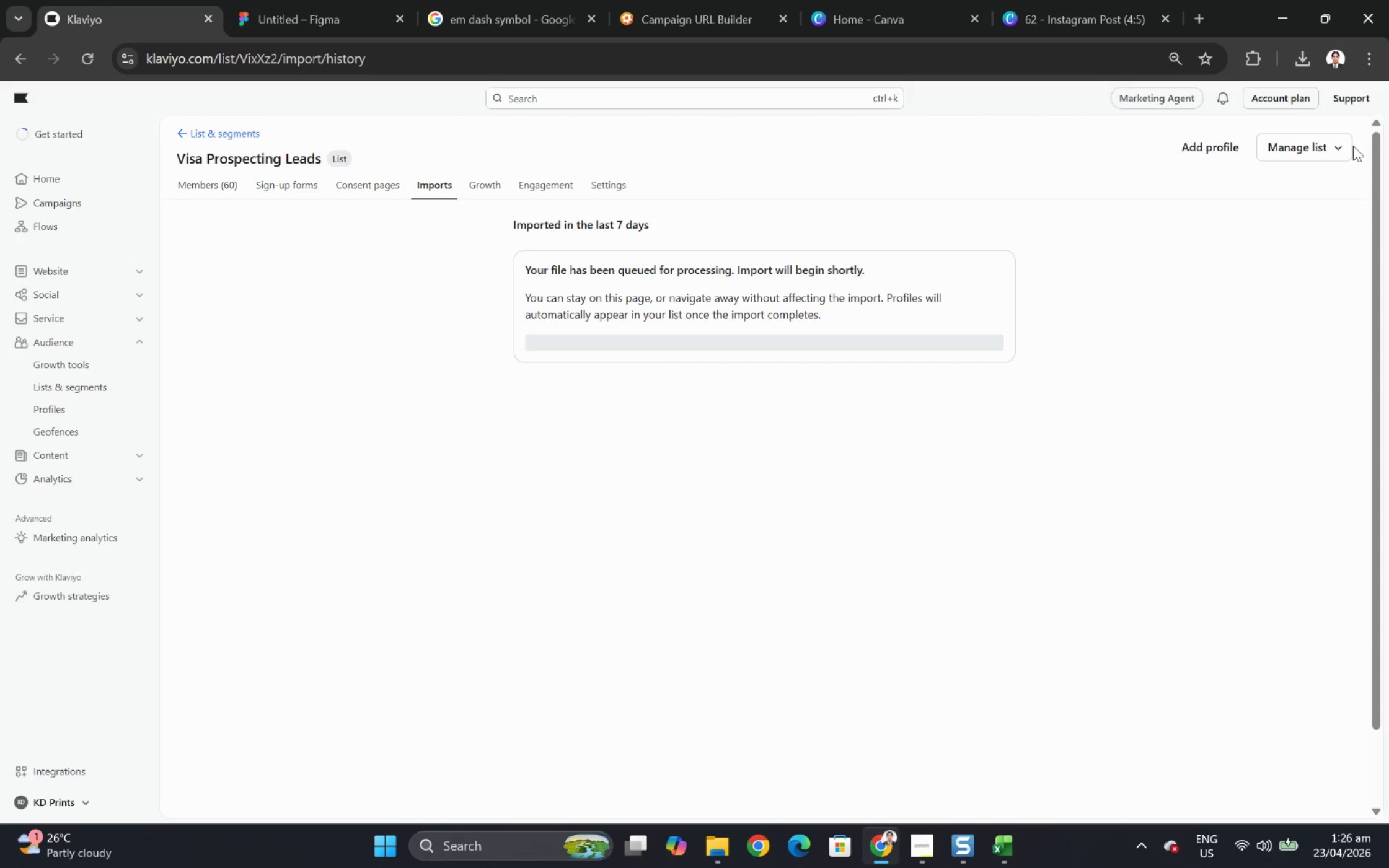 
wait(15.78)
 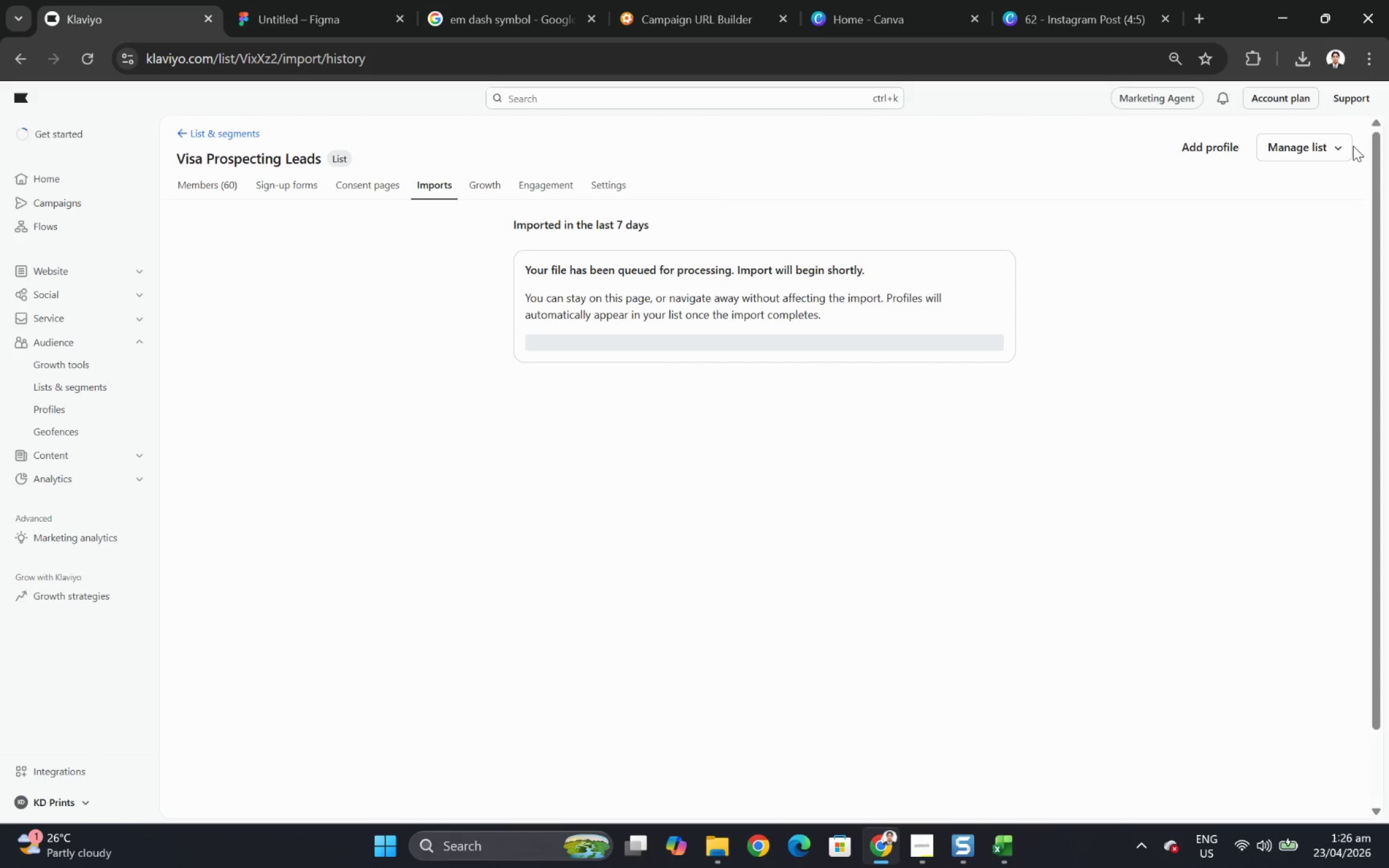 
left_click([209, 193])
 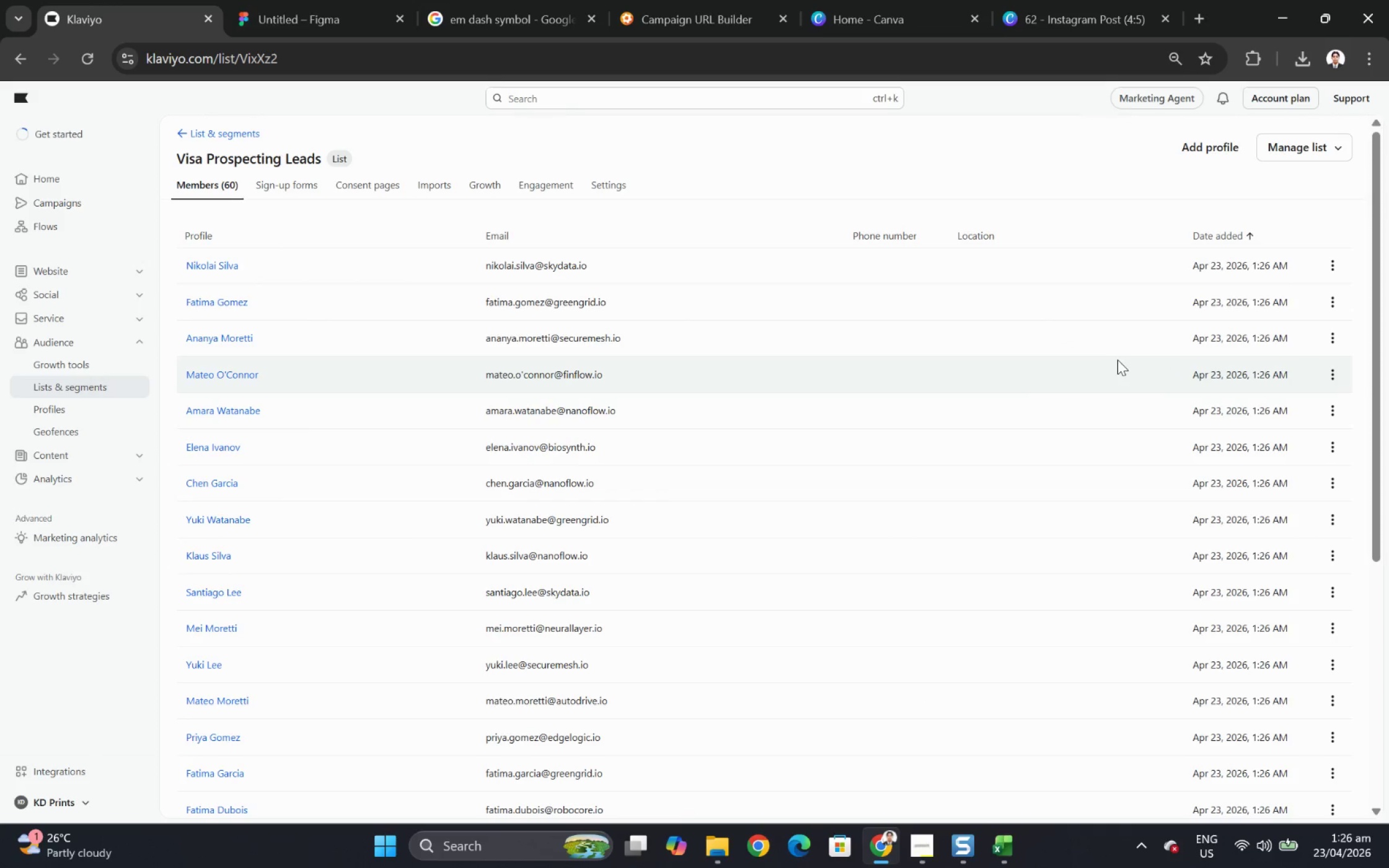 
scroll: coordinate [1100, 361], scroll_direction: down, amount: 5.0
 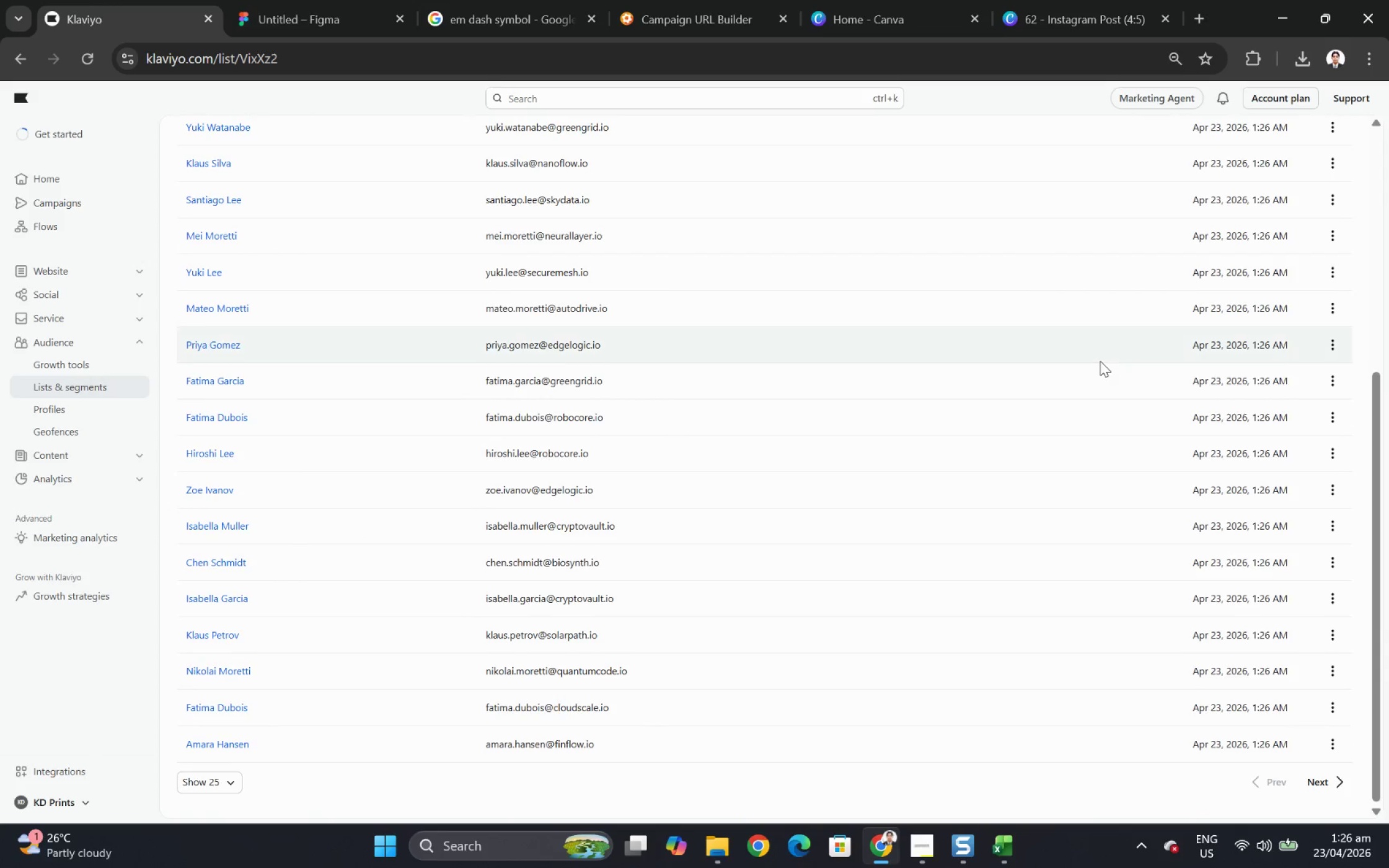 
scroll: coordinate [1100, 361], scroll_direction: up, amount: 5.0
 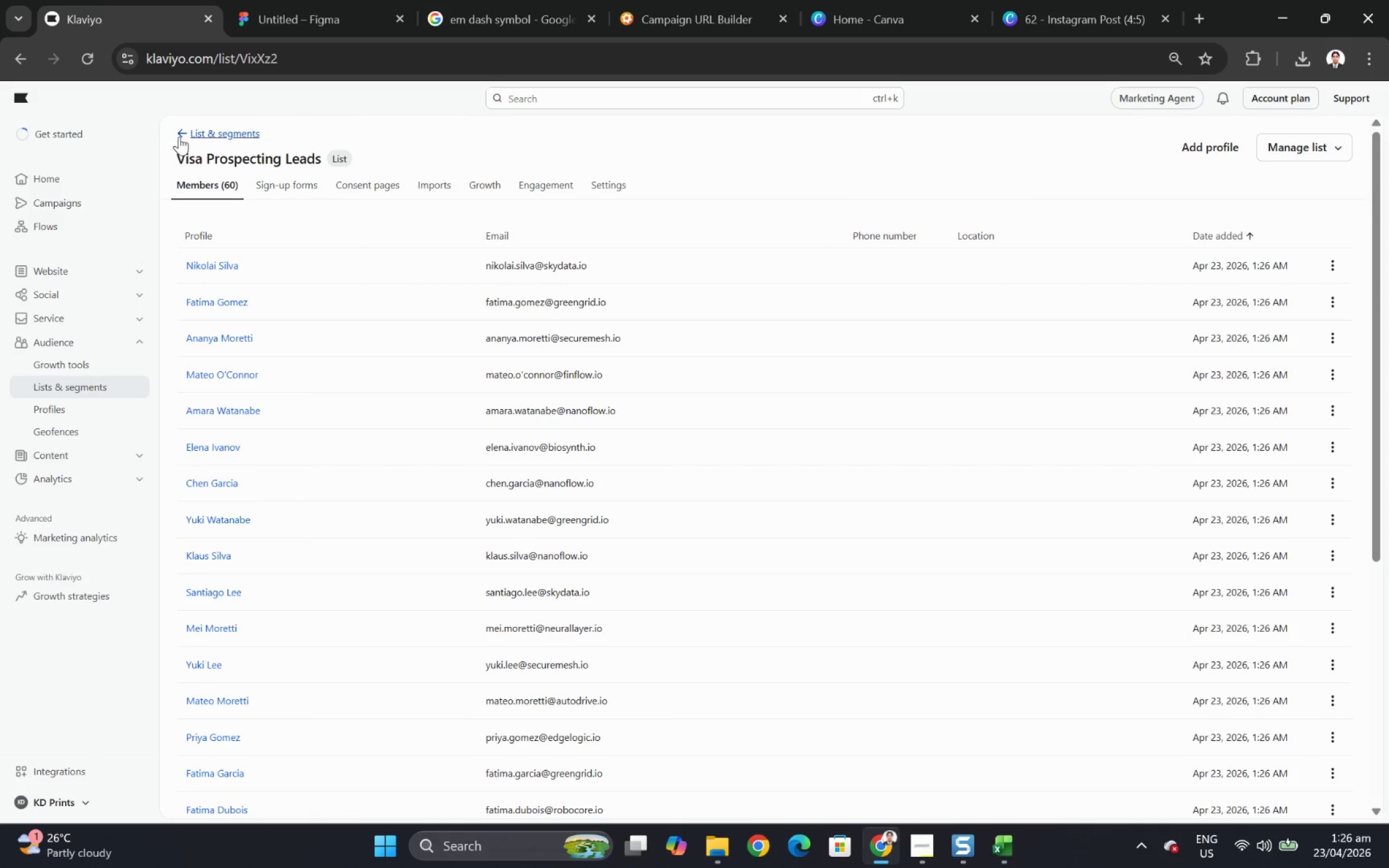 
left_click([181, 136])
 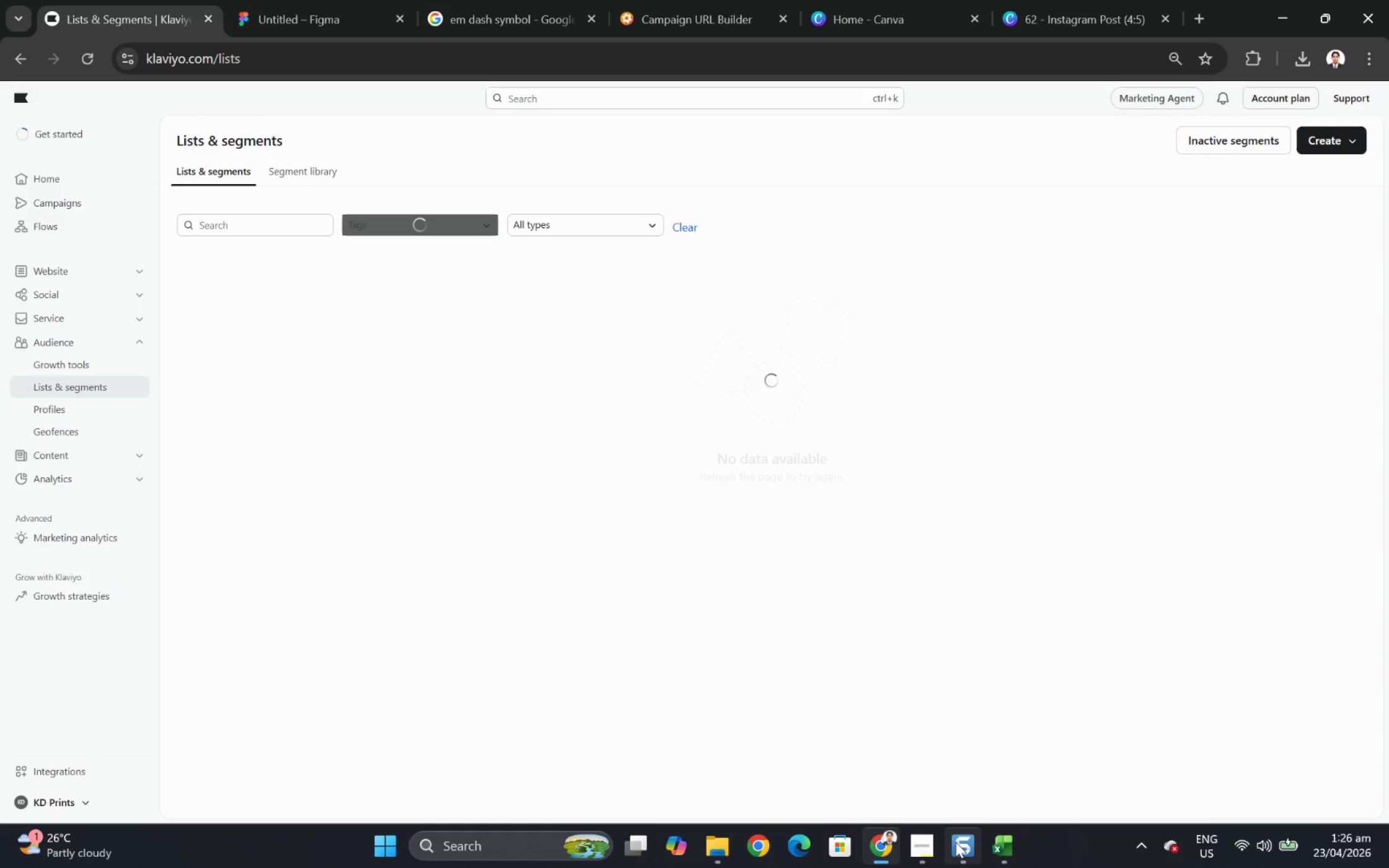 
left_click([919, 844])